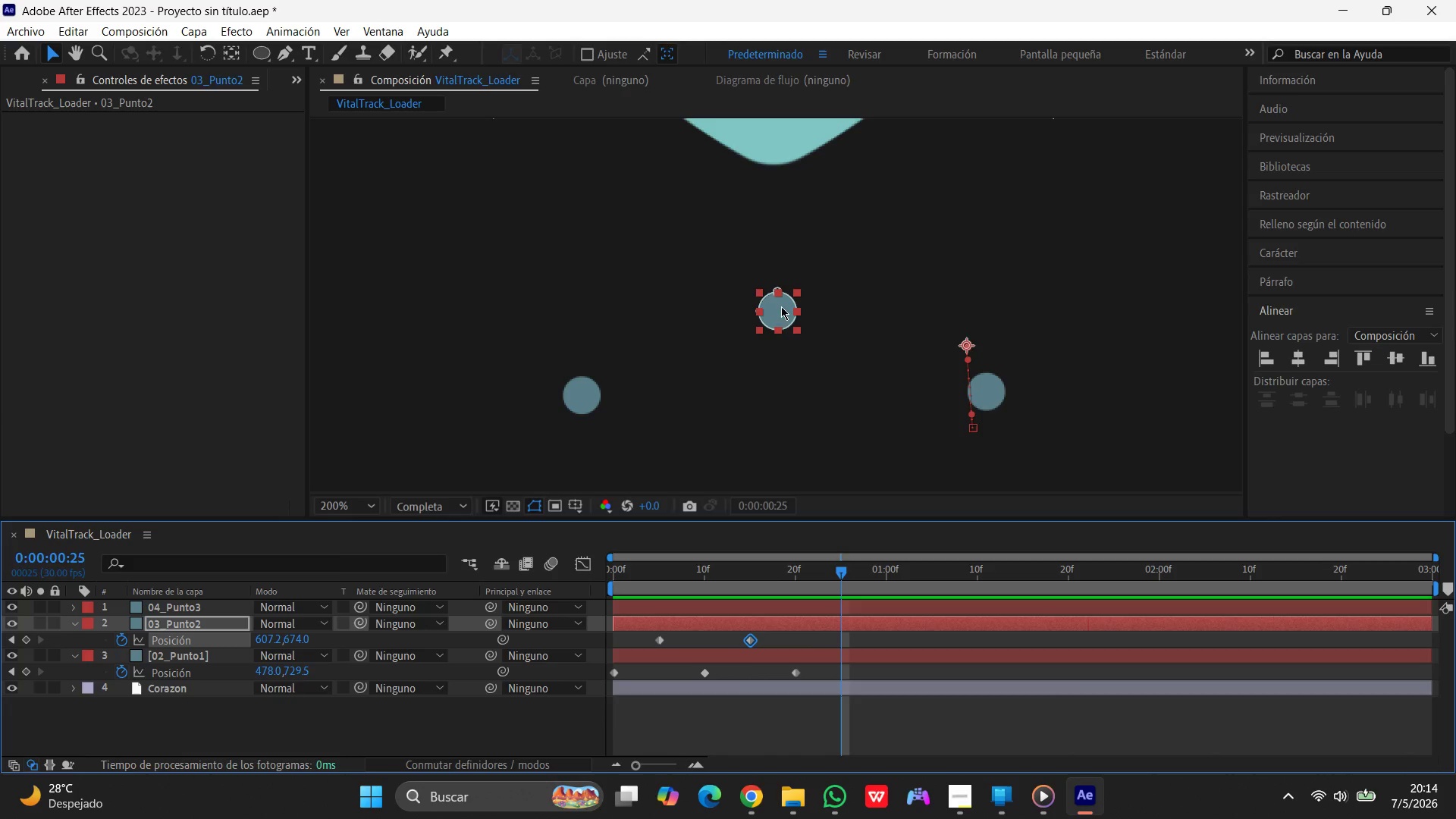 
left_click_drag(start_coordinate=[777, 307], to_coordinate=[777, 390])
 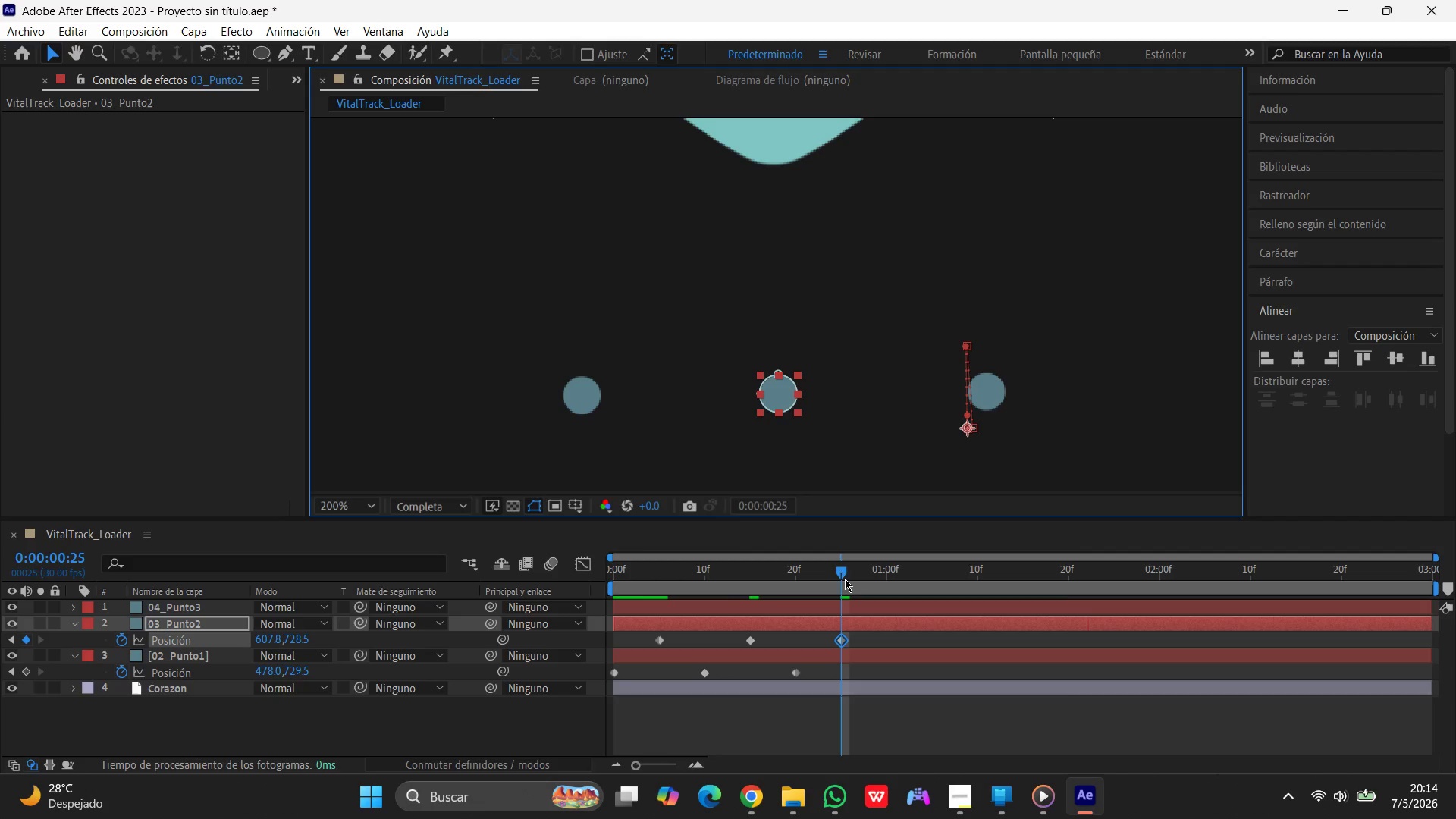 
mouse_move([848, 586])
 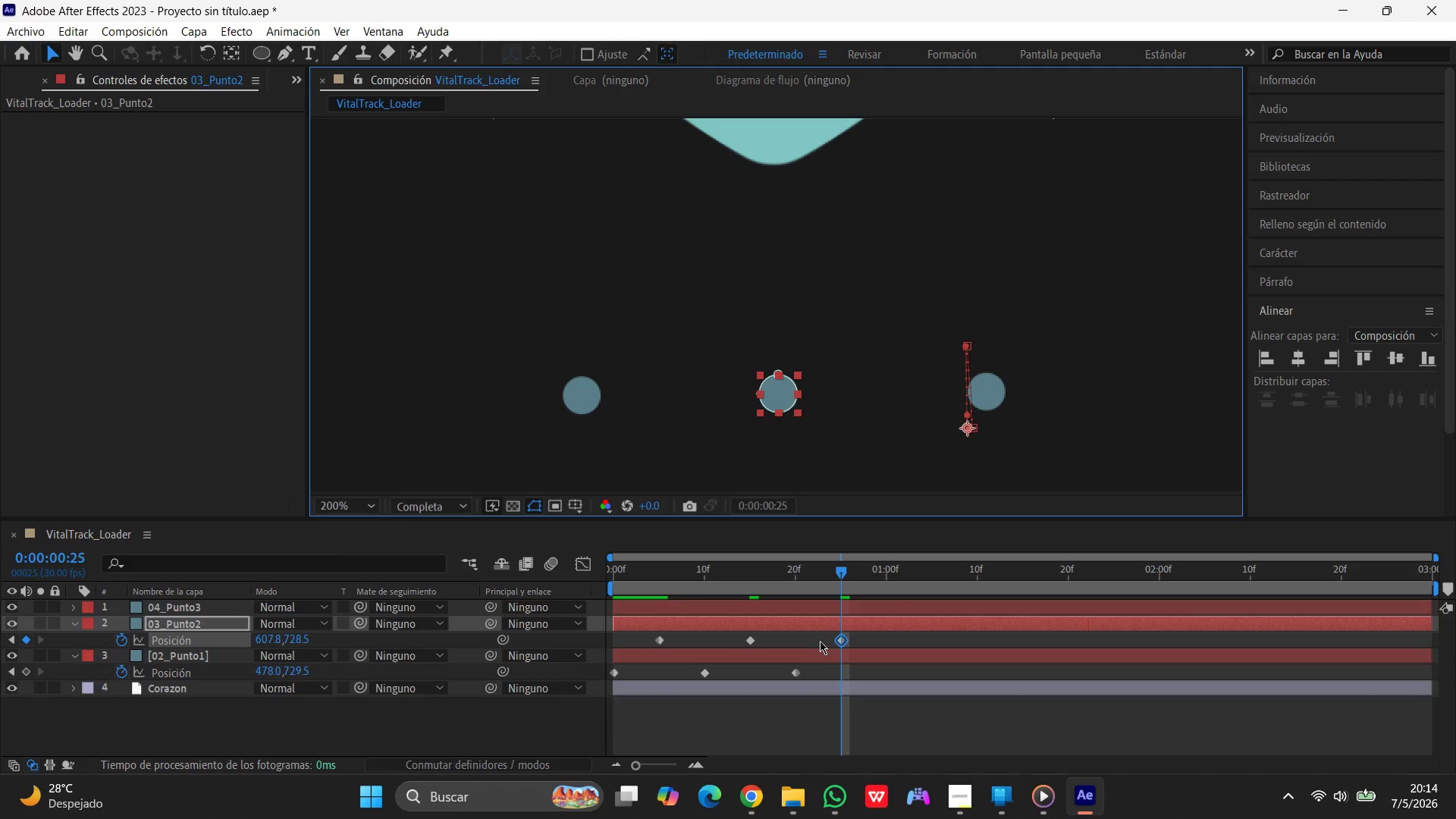 
hold_key(key=ShiftLeft, duration=1.51)
left_click([795, 673])
 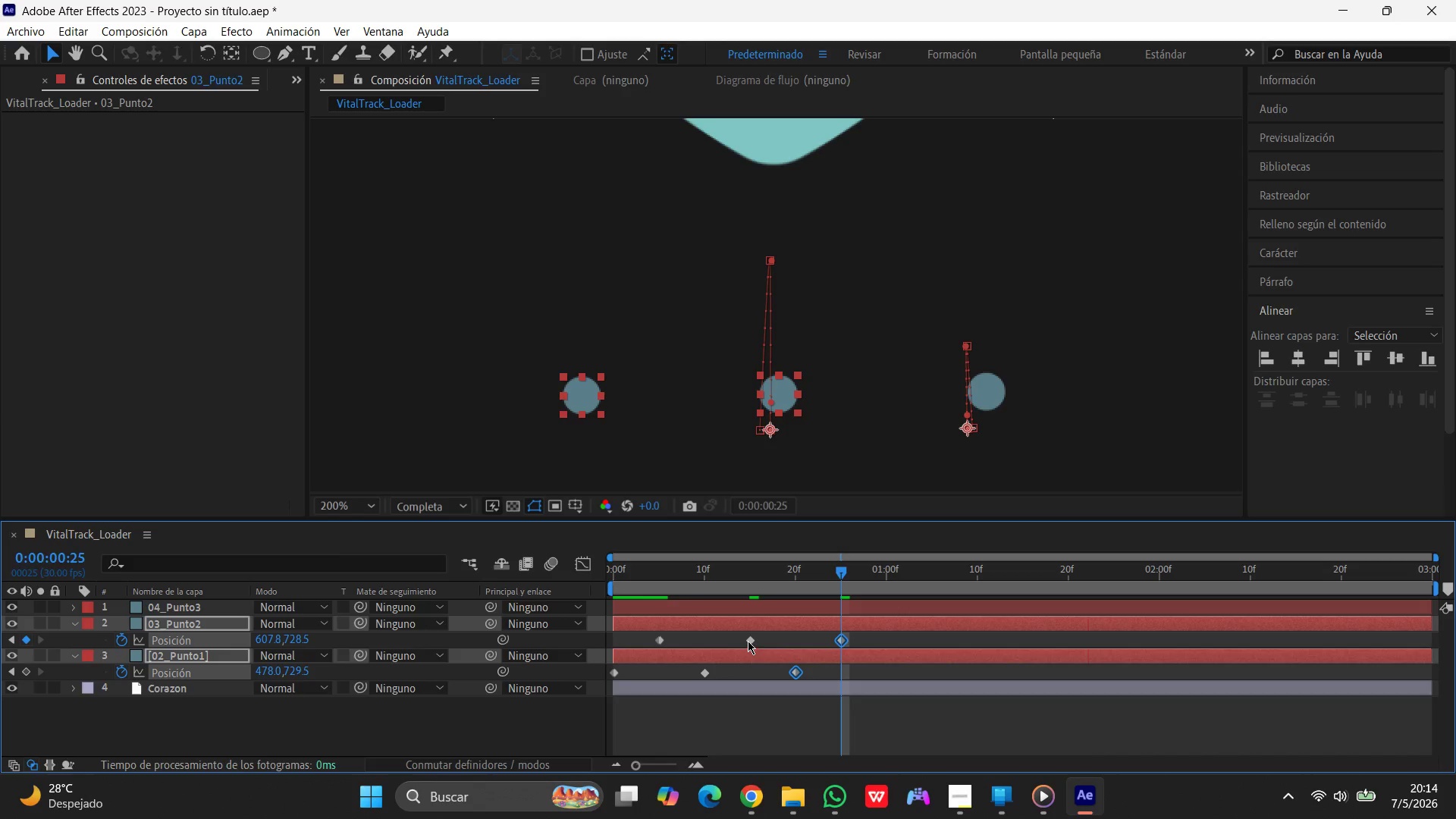 
key(Shift+ShiftLeft)
 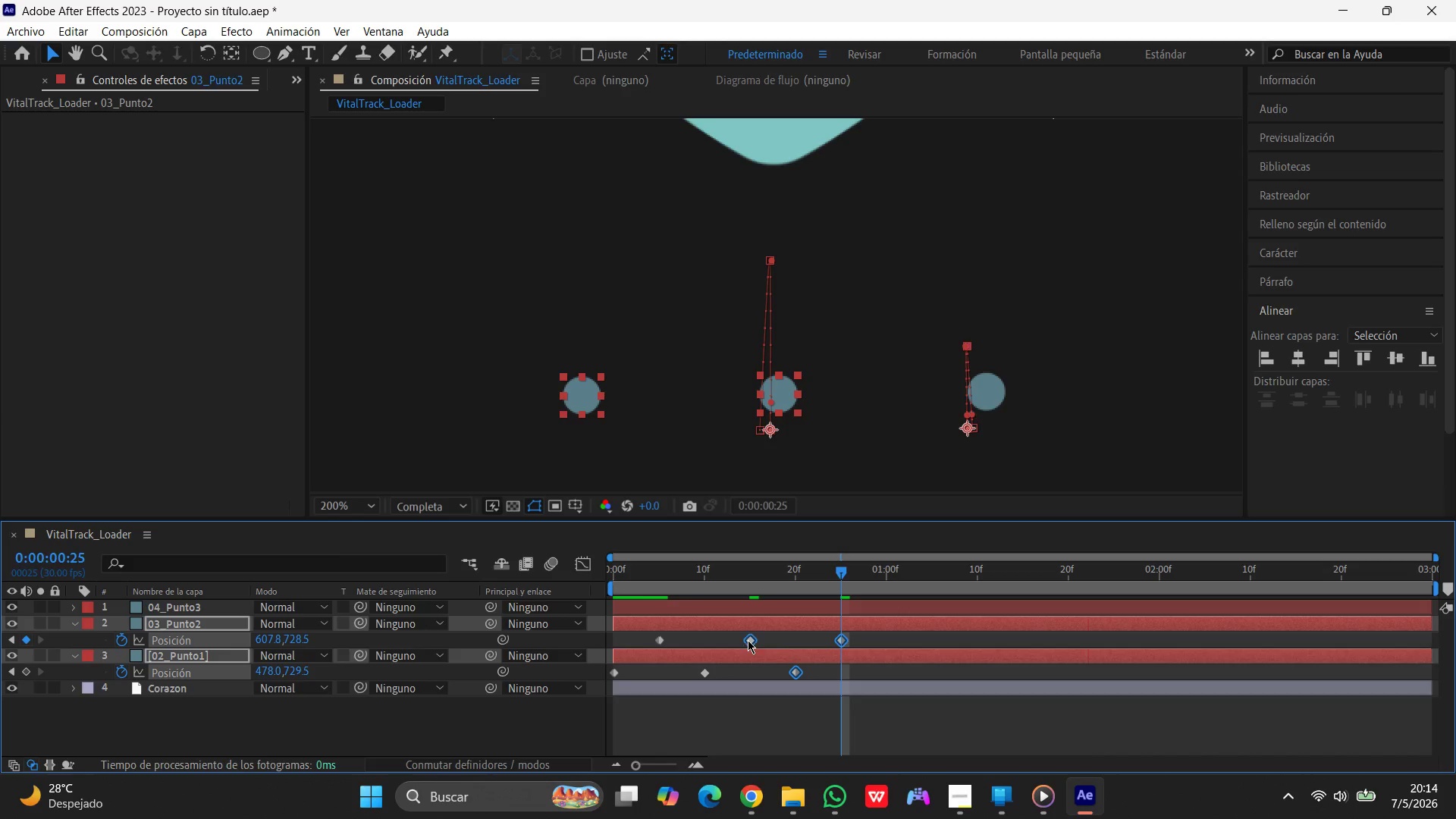 
key(Shift+ShiftLeft)
 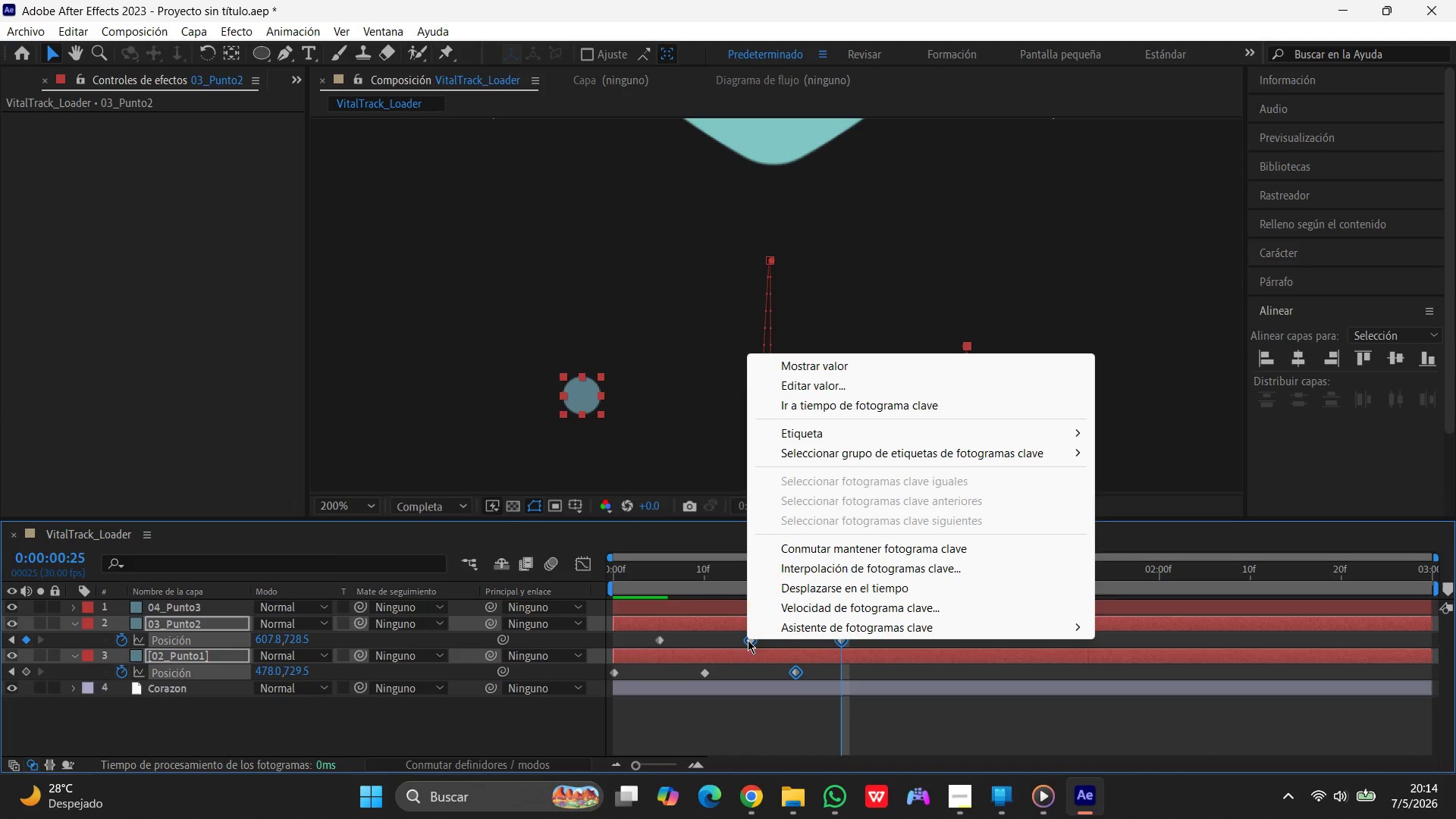 
left_click([748, 640])
 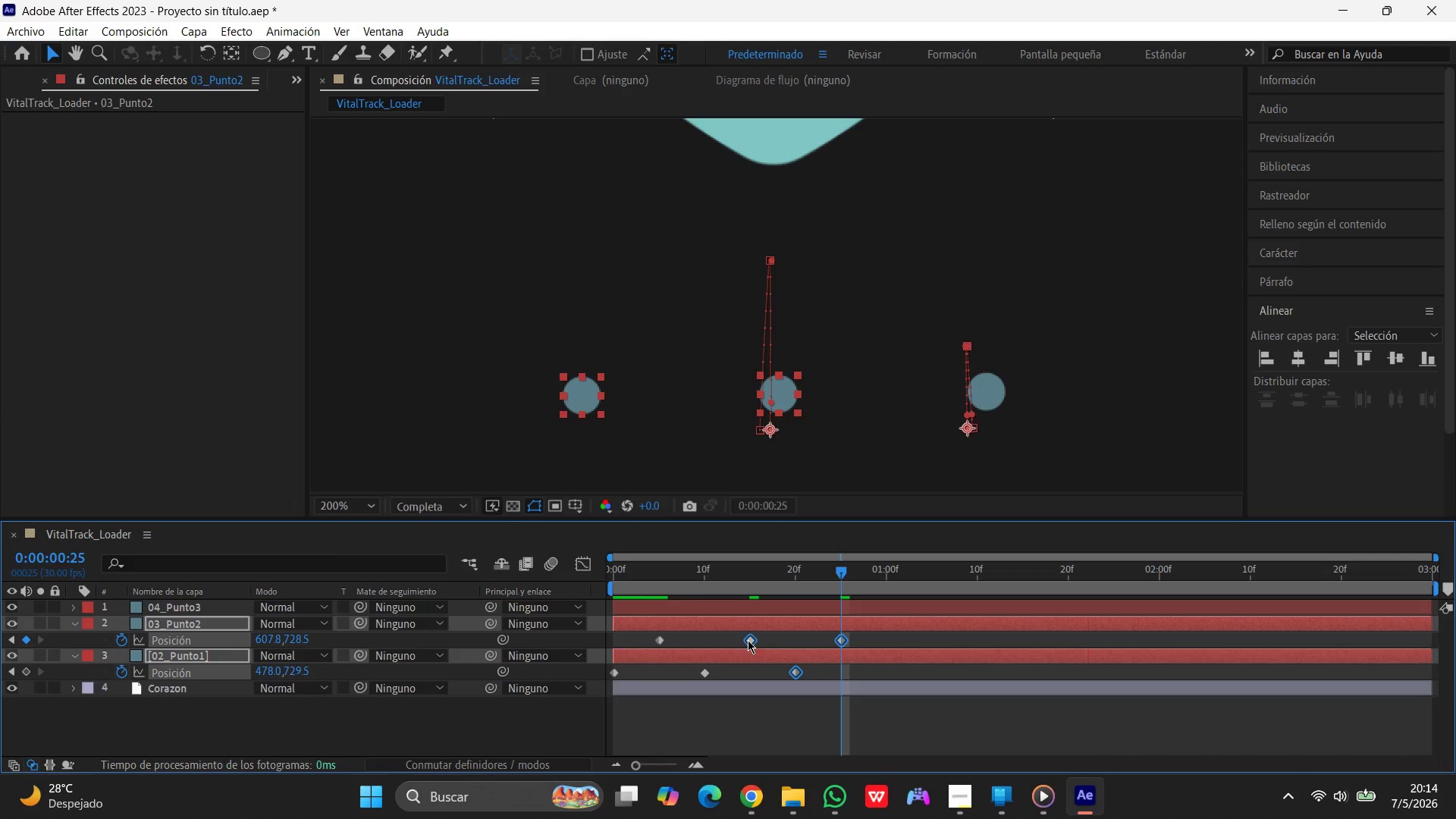 
key(Shift+ShiftLeft)
 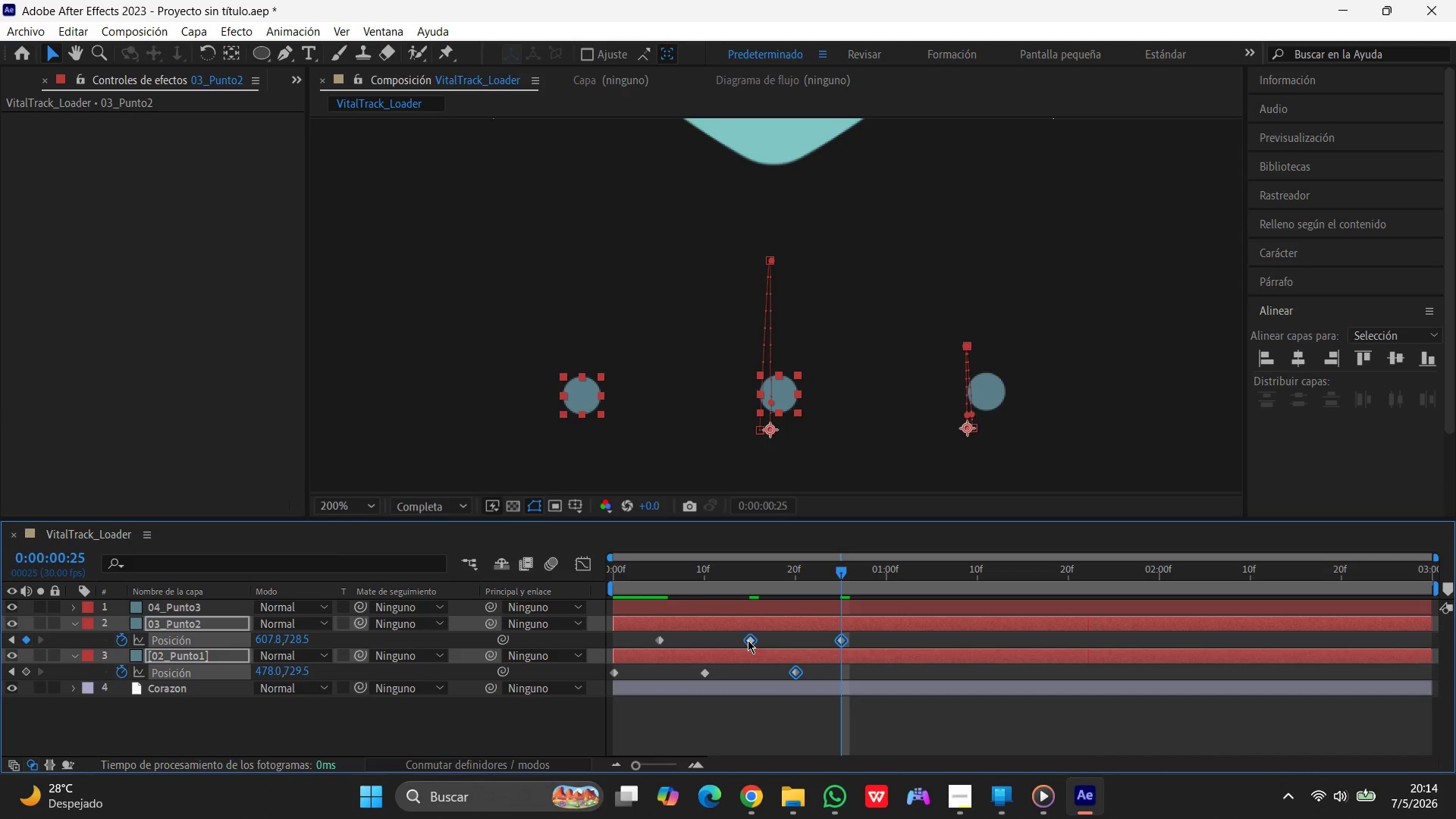 
key(Shift+ShiftLeft)
 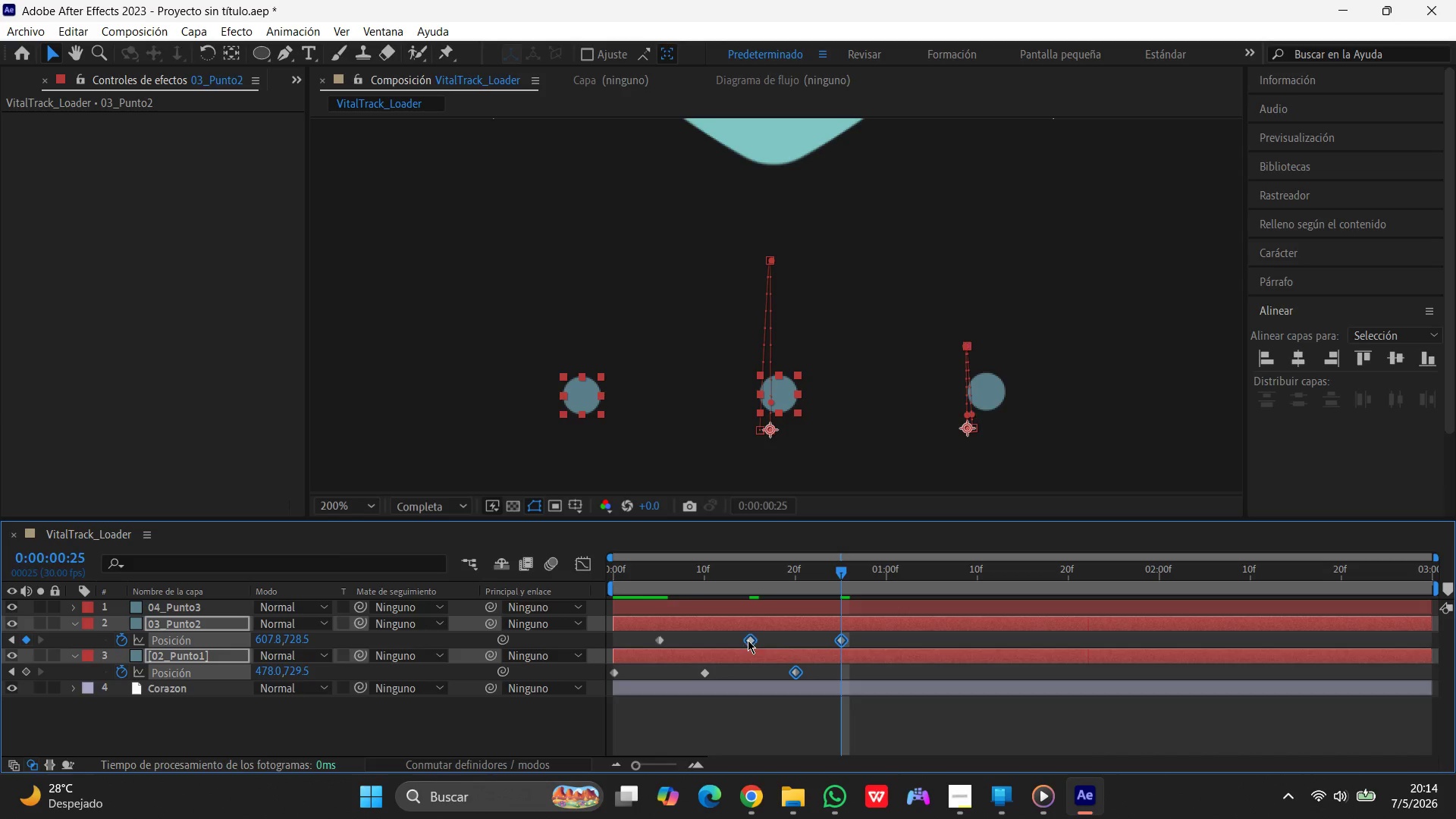 
key(Shift+ShiftLeft)
 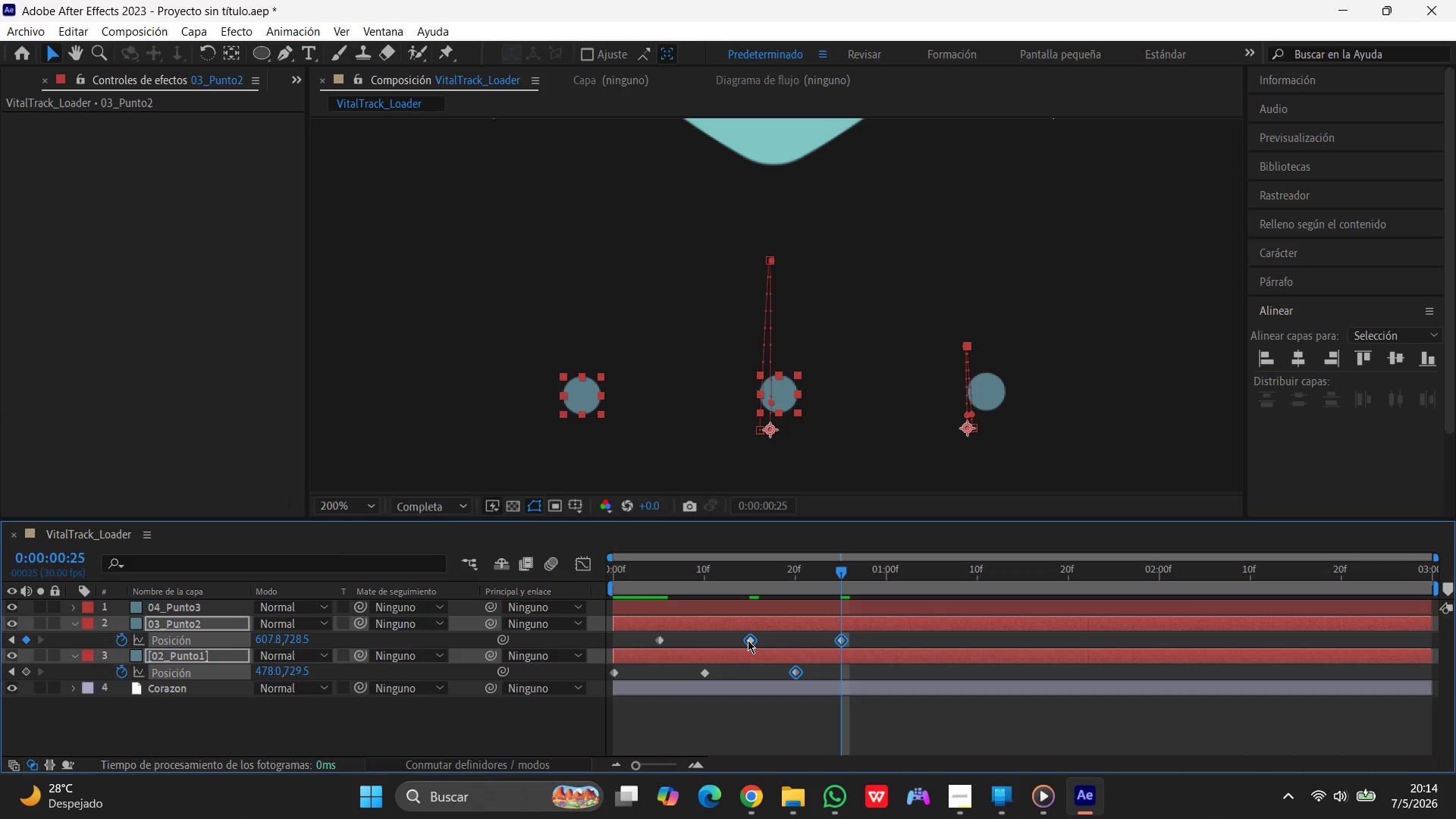 
key(Shift+ShiftLeft)
 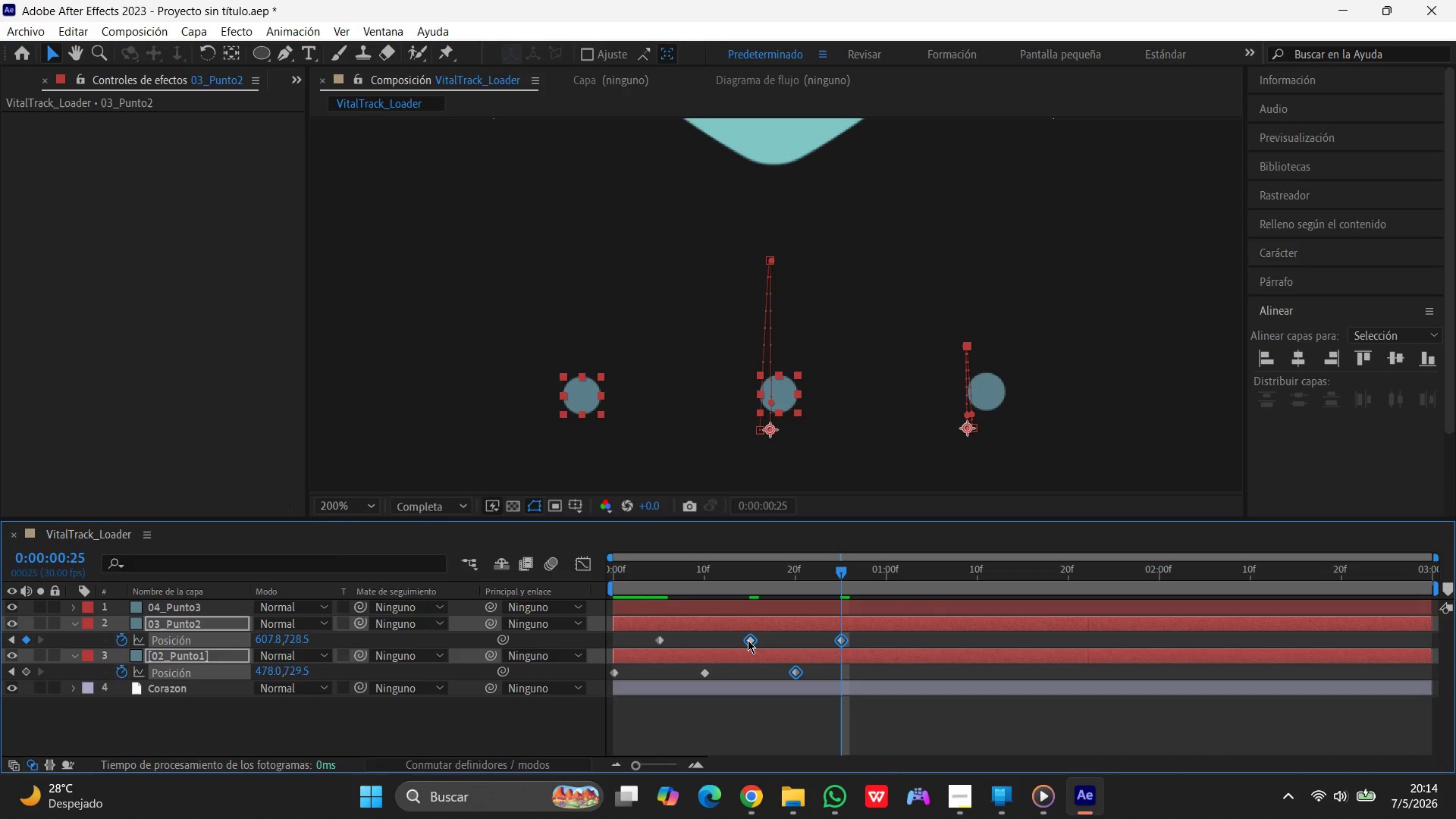 
key(Shift+ShiftLeft)
 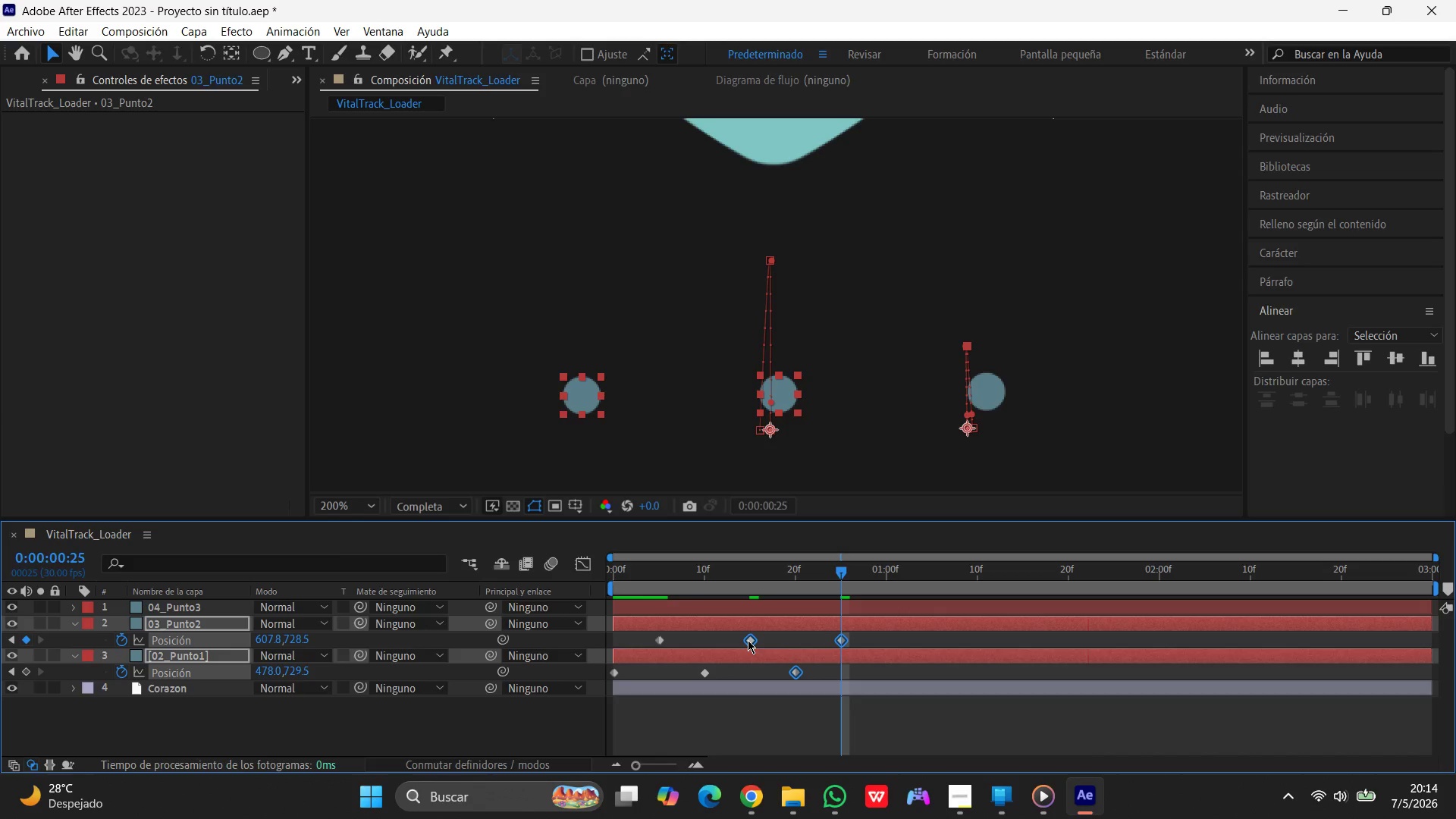 
key(Shift+ShiftLeft)
 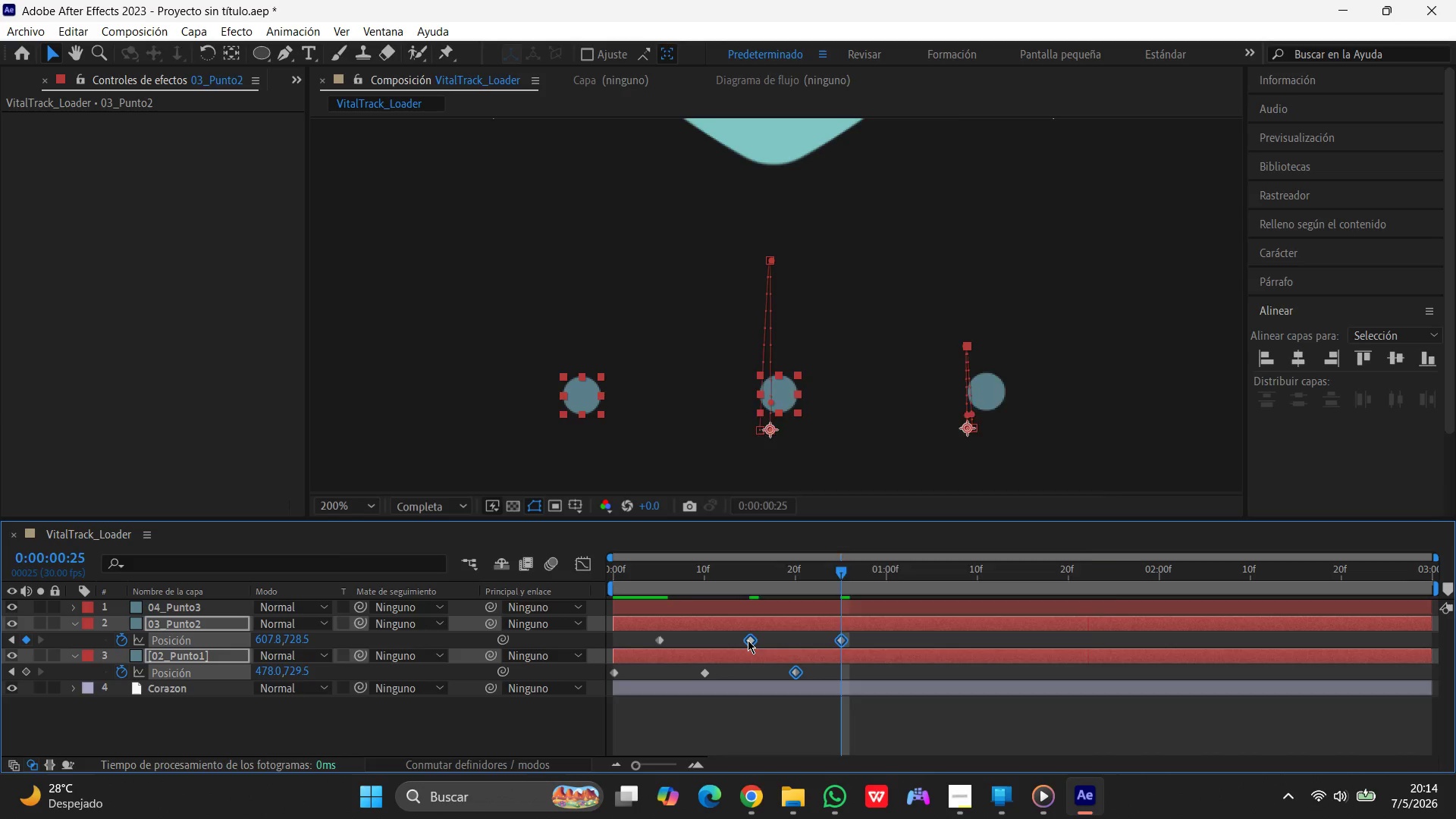 
right_click([748, 640])
 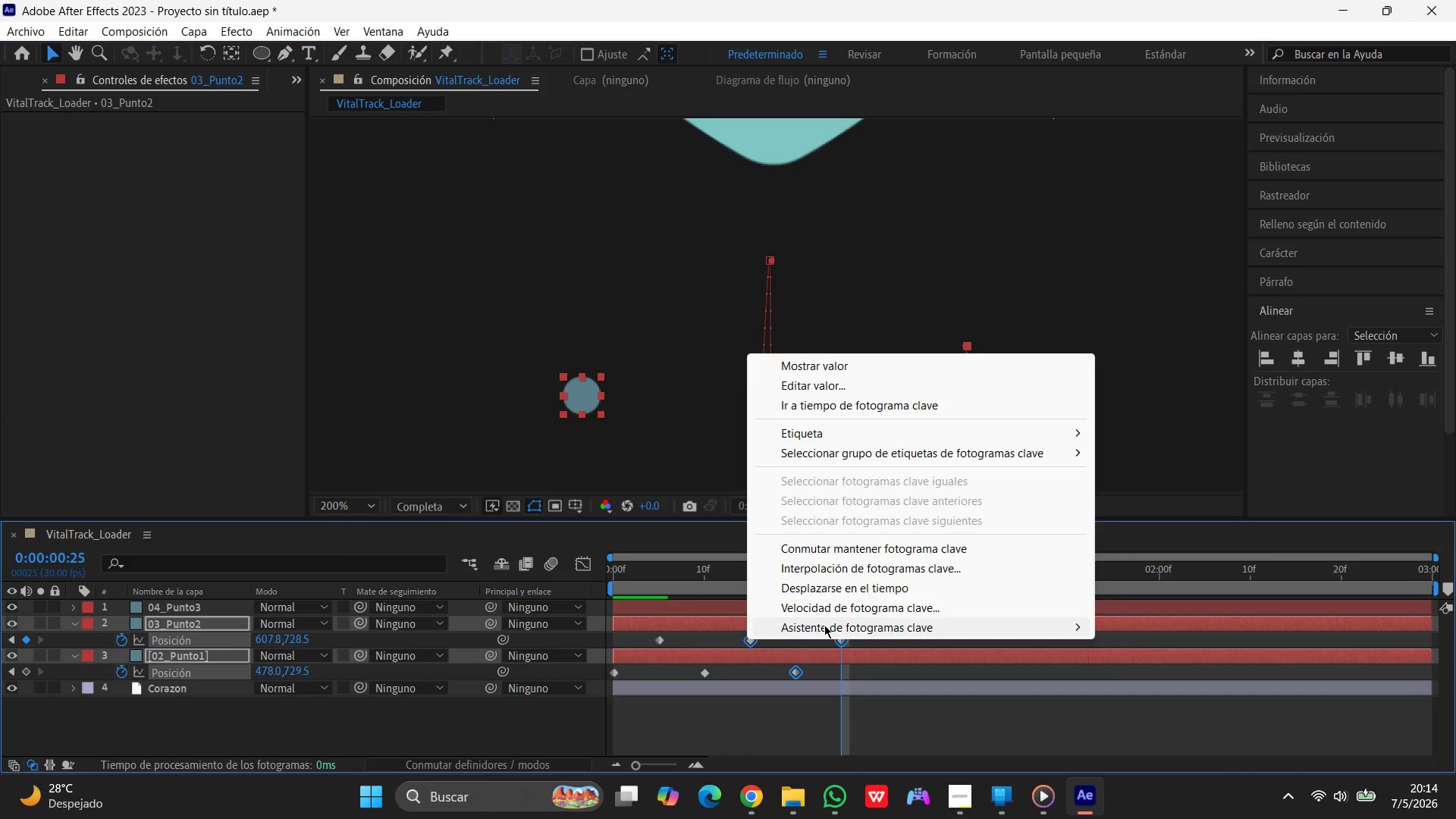 
left_click([825, 625])
 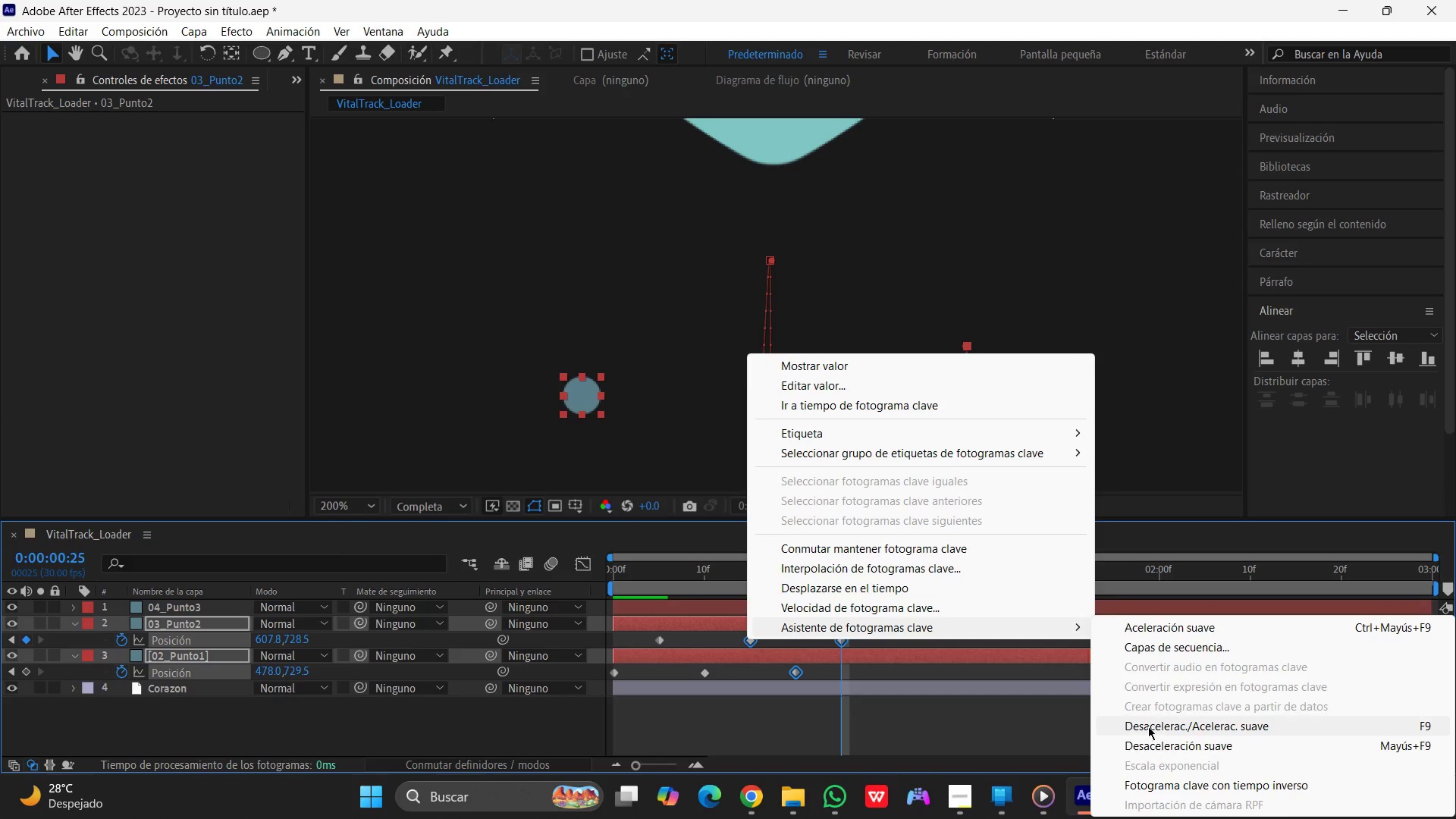 
left_click([1148, 726])
 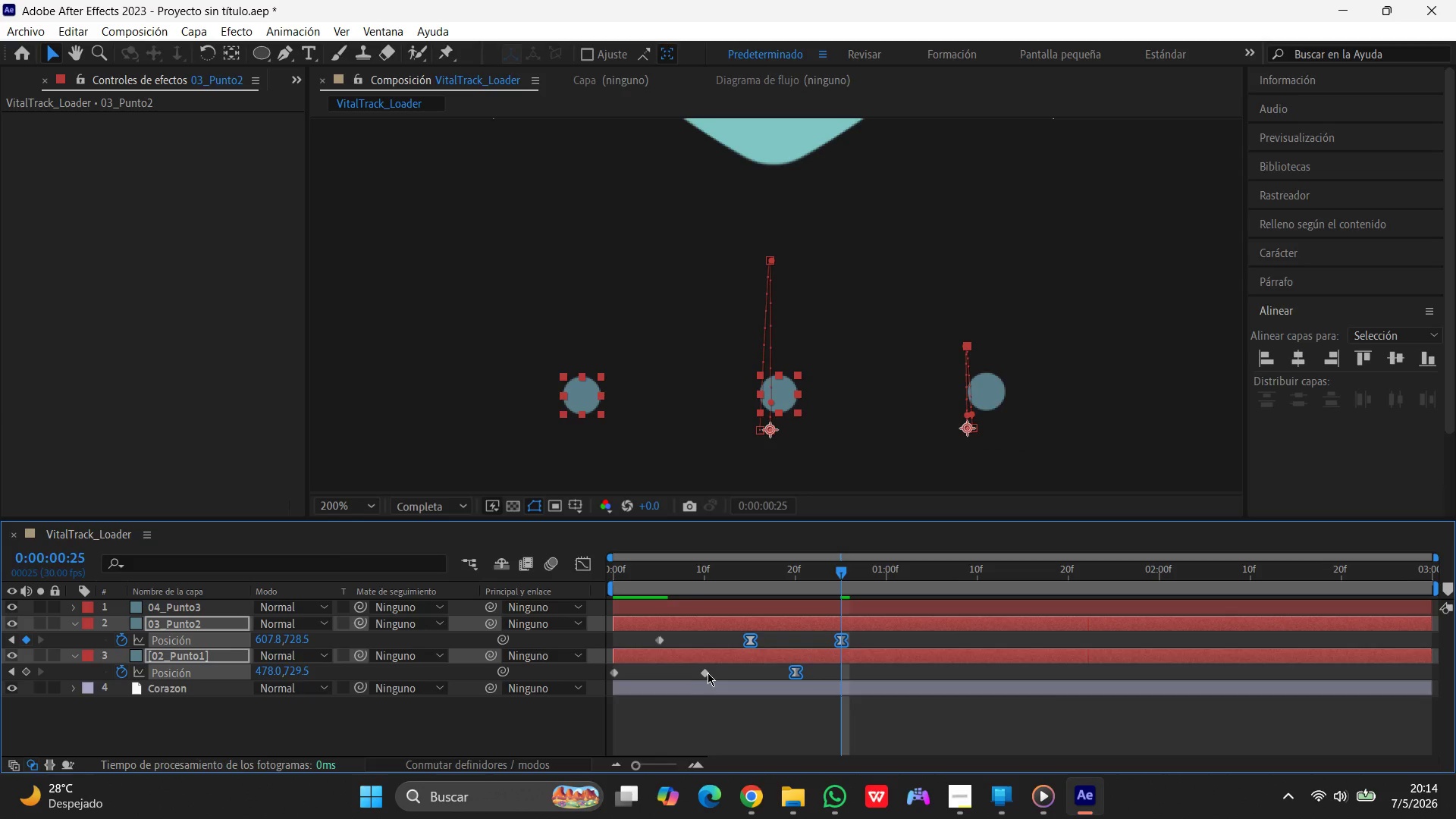 
left_click([706, 673])
 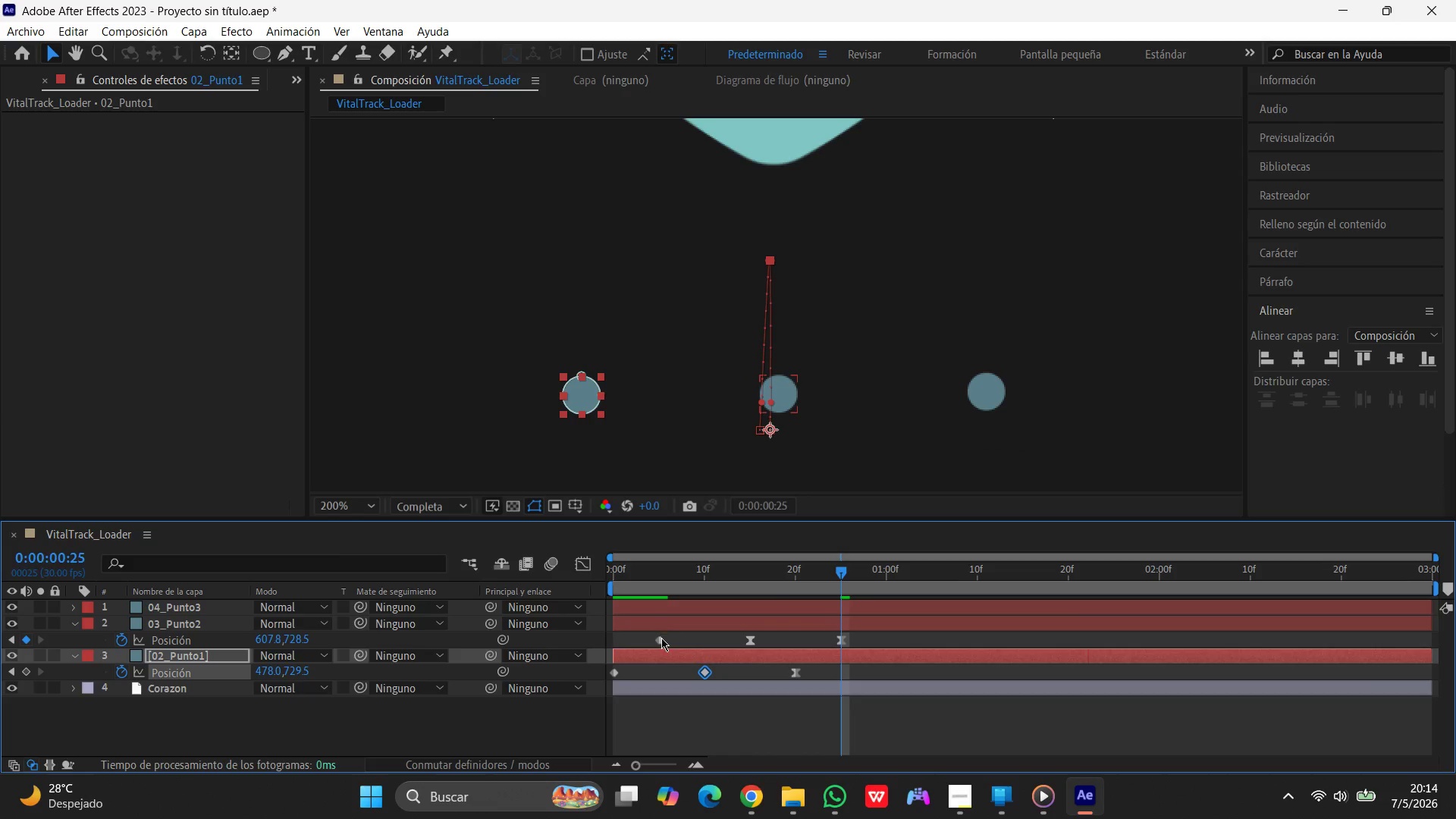 
hold_key(key=ShiftLeft, duration=1.52)
left_click([658, 642])
 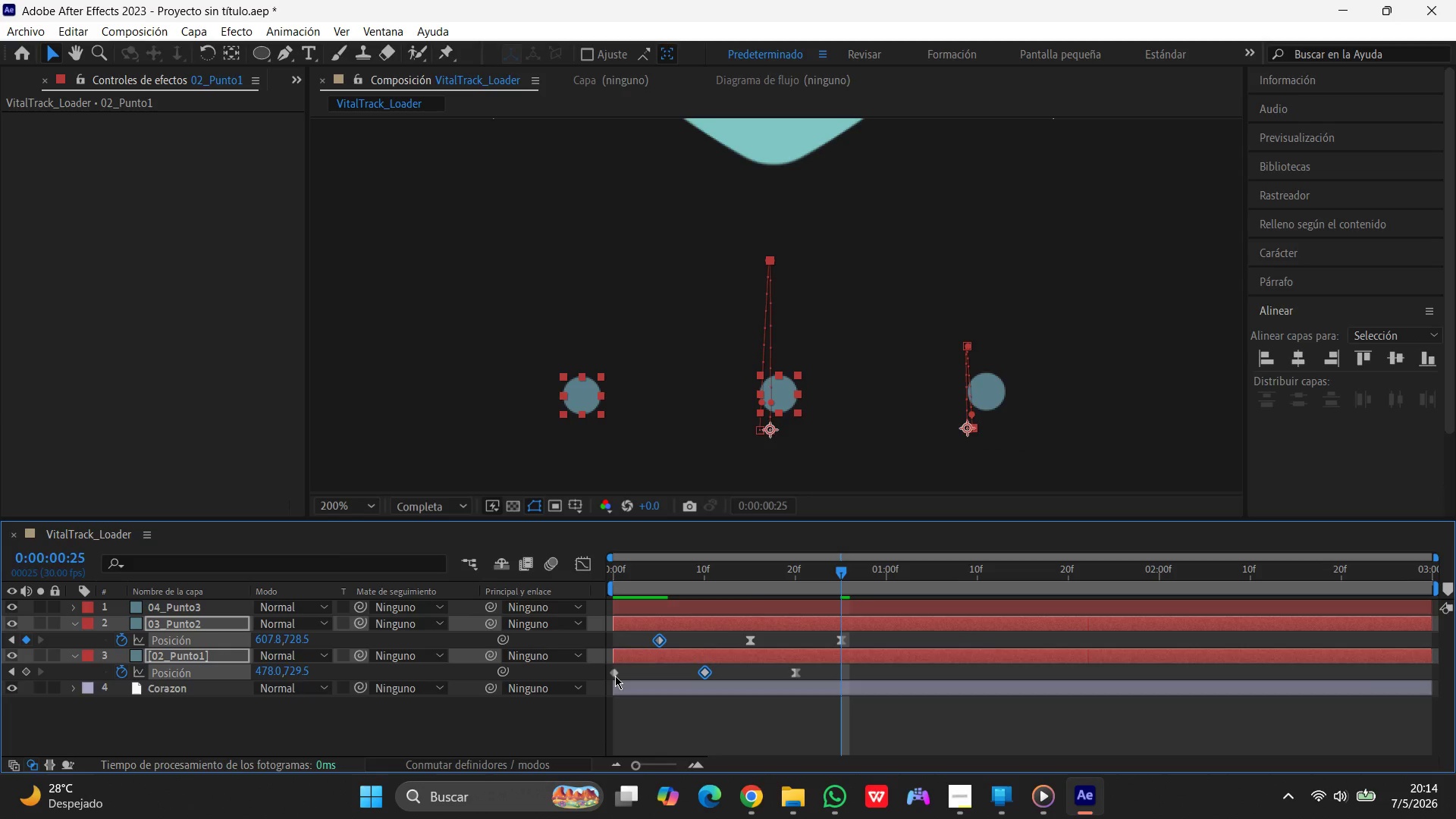 
left_click([615, 676])
 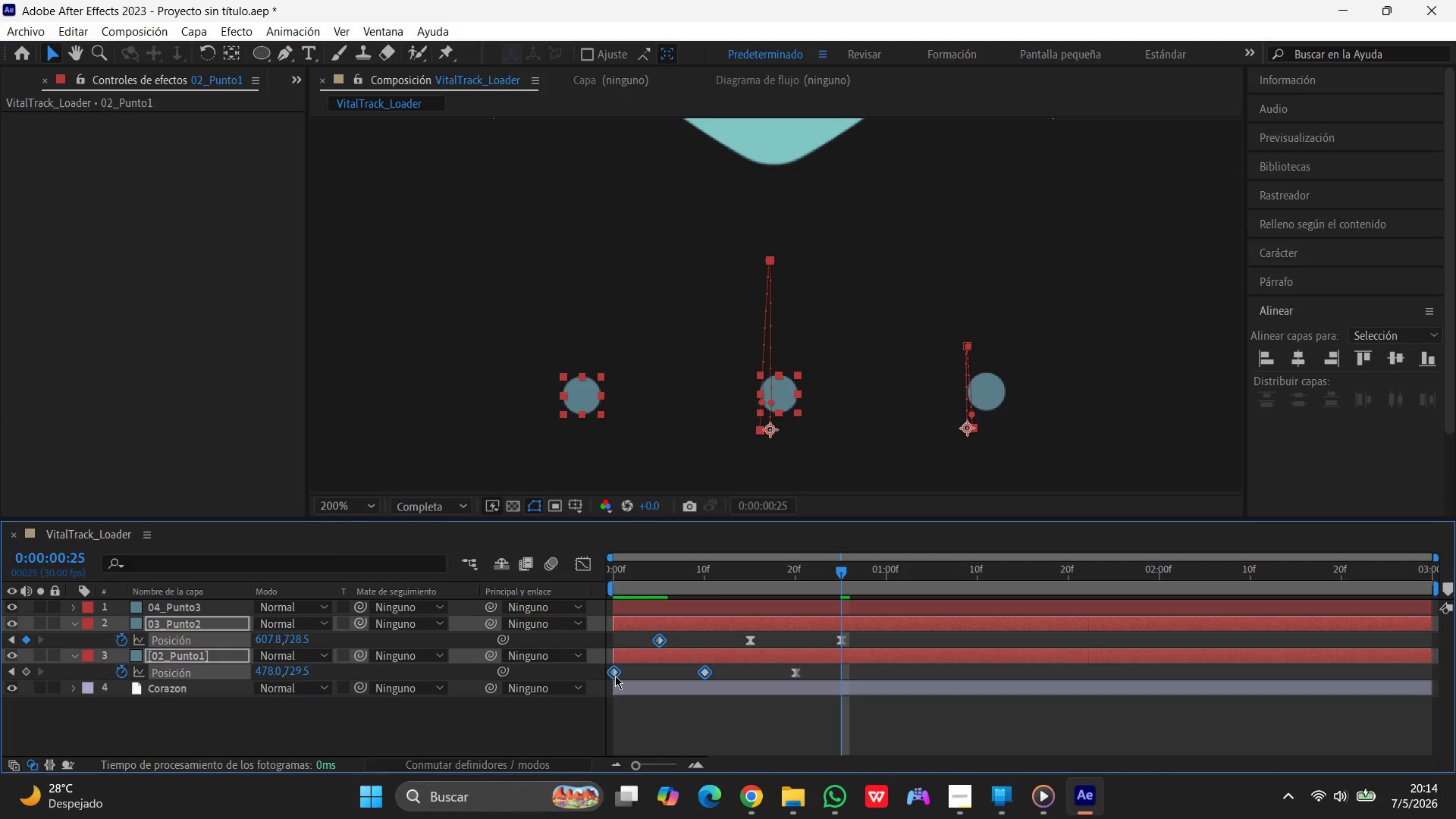 
key(Shift+ShiftLeft)
 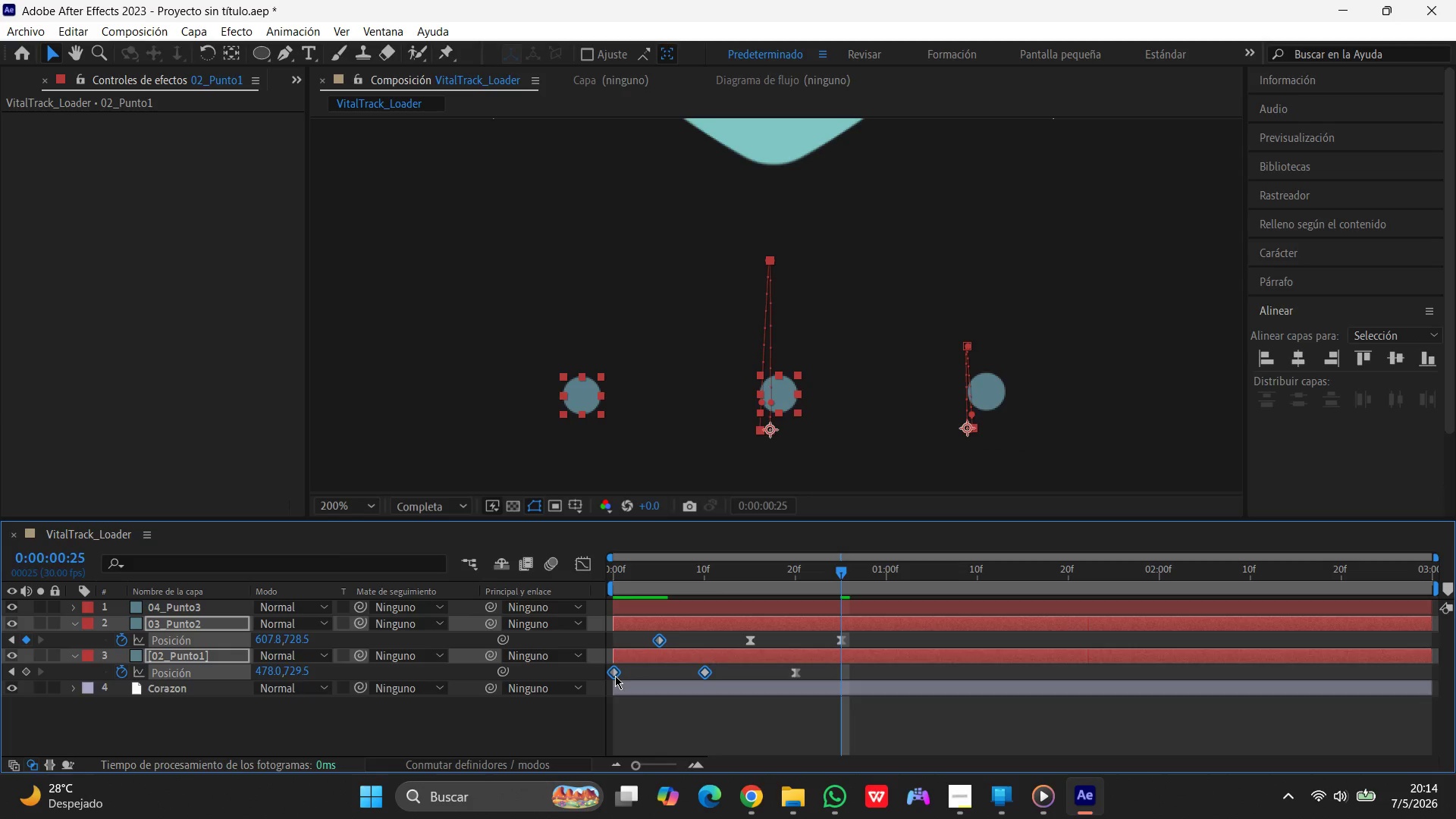 
right_click([615, 676])
 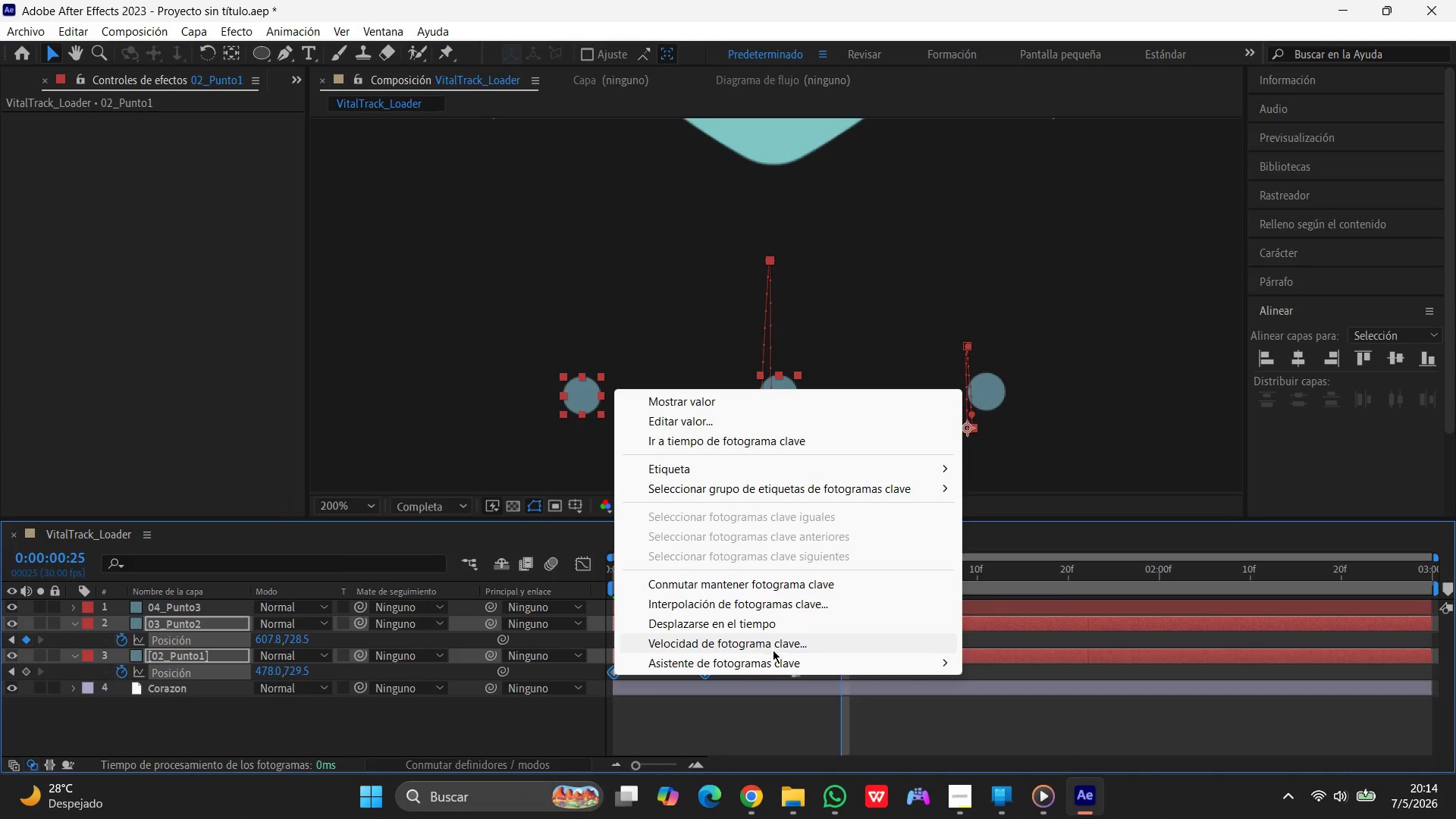 
left_click([770, 660])
 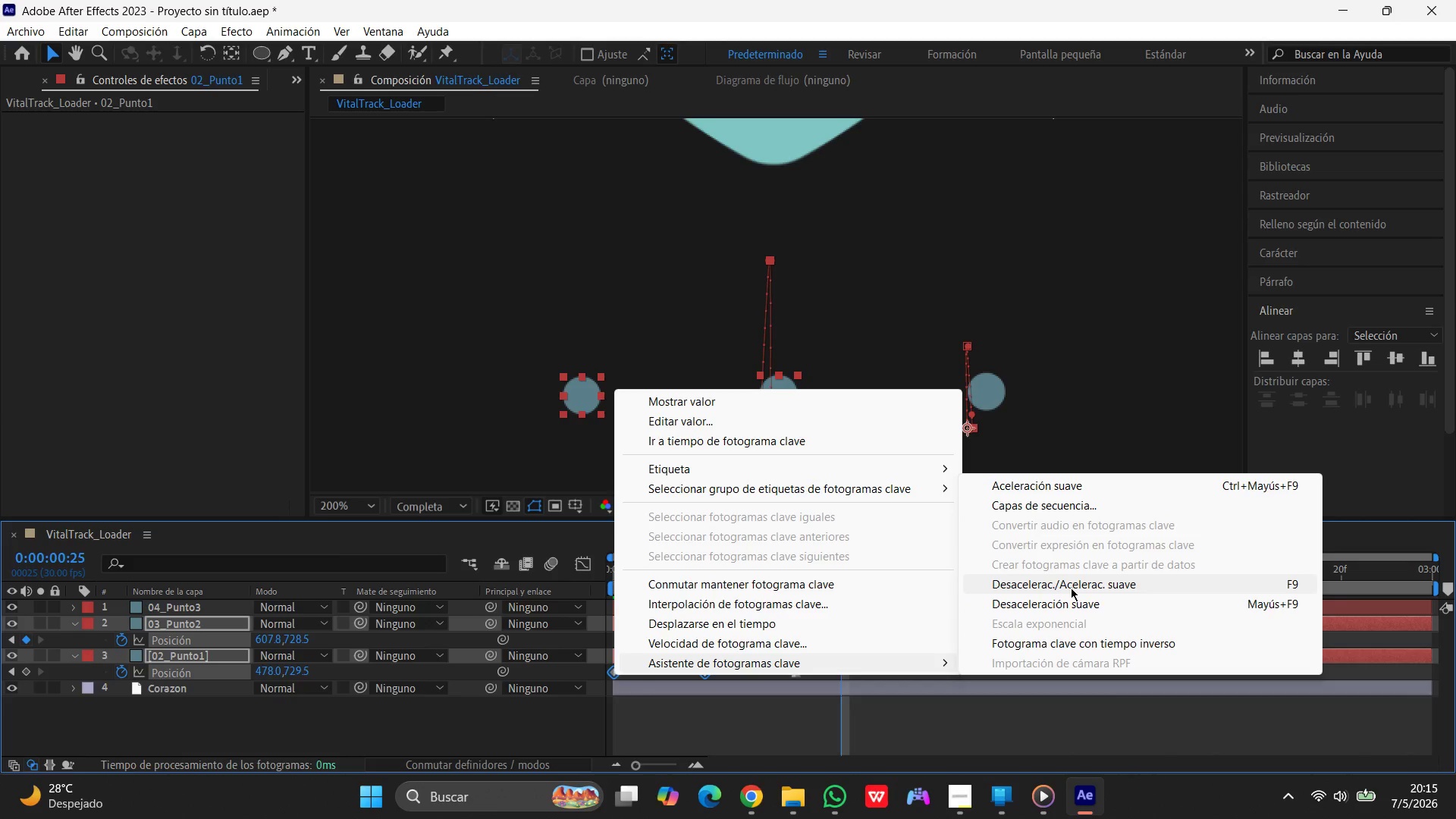 
left_click([1072, 587])
 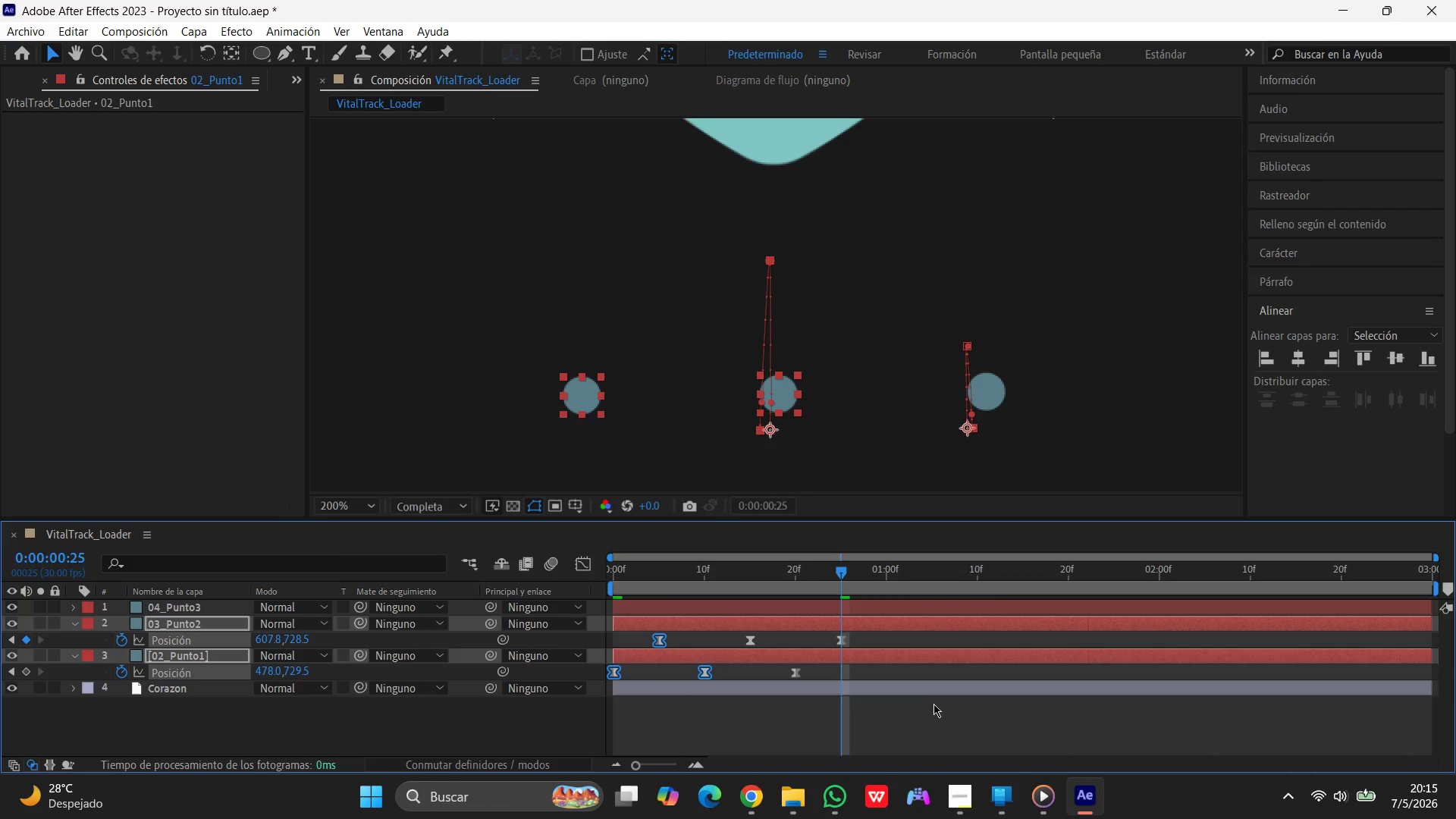 
left_click([927, 720])
 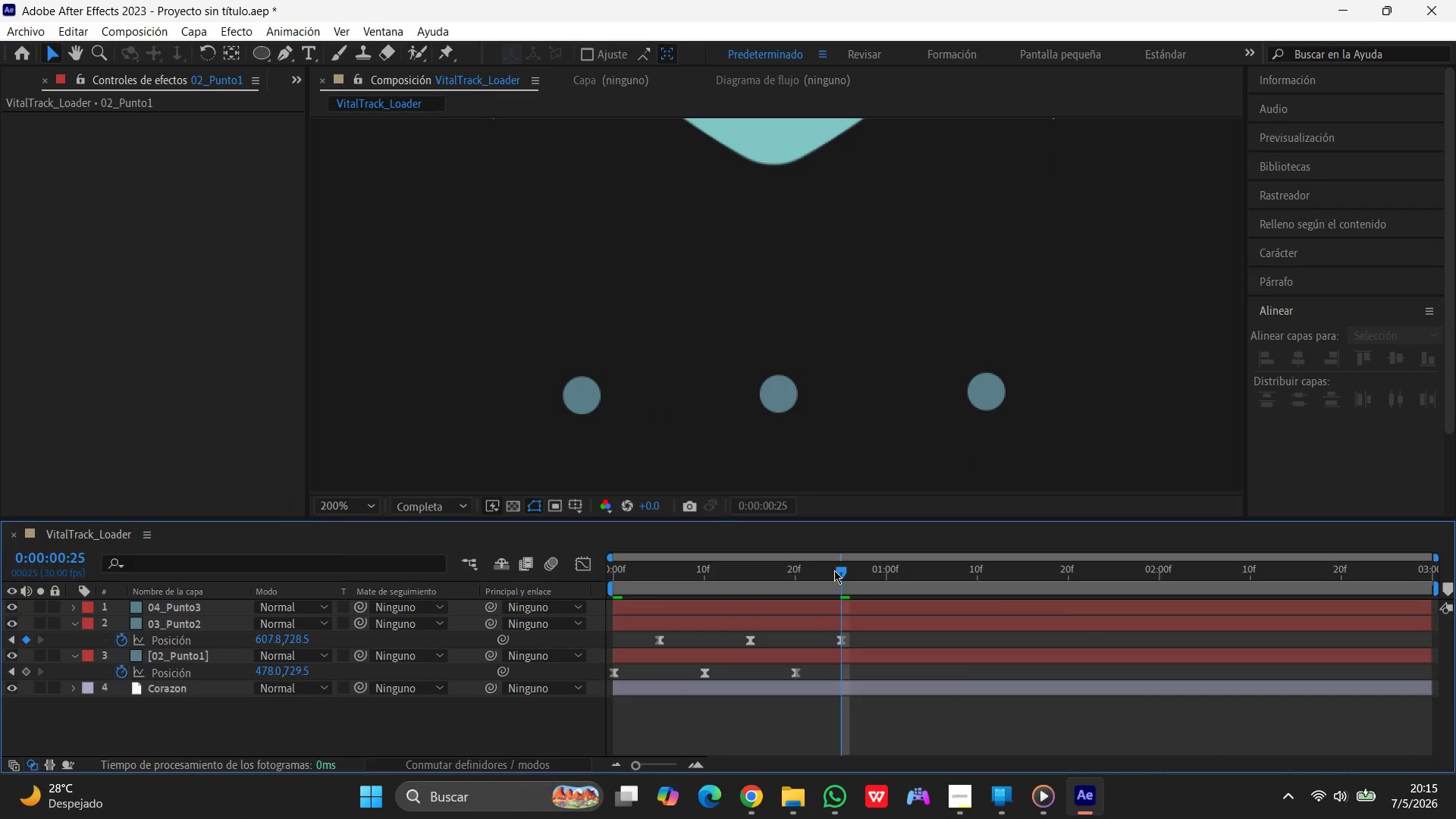 
left_click_drag(start_coordinate=[836, 570], to_coordinate=[357, 554])
 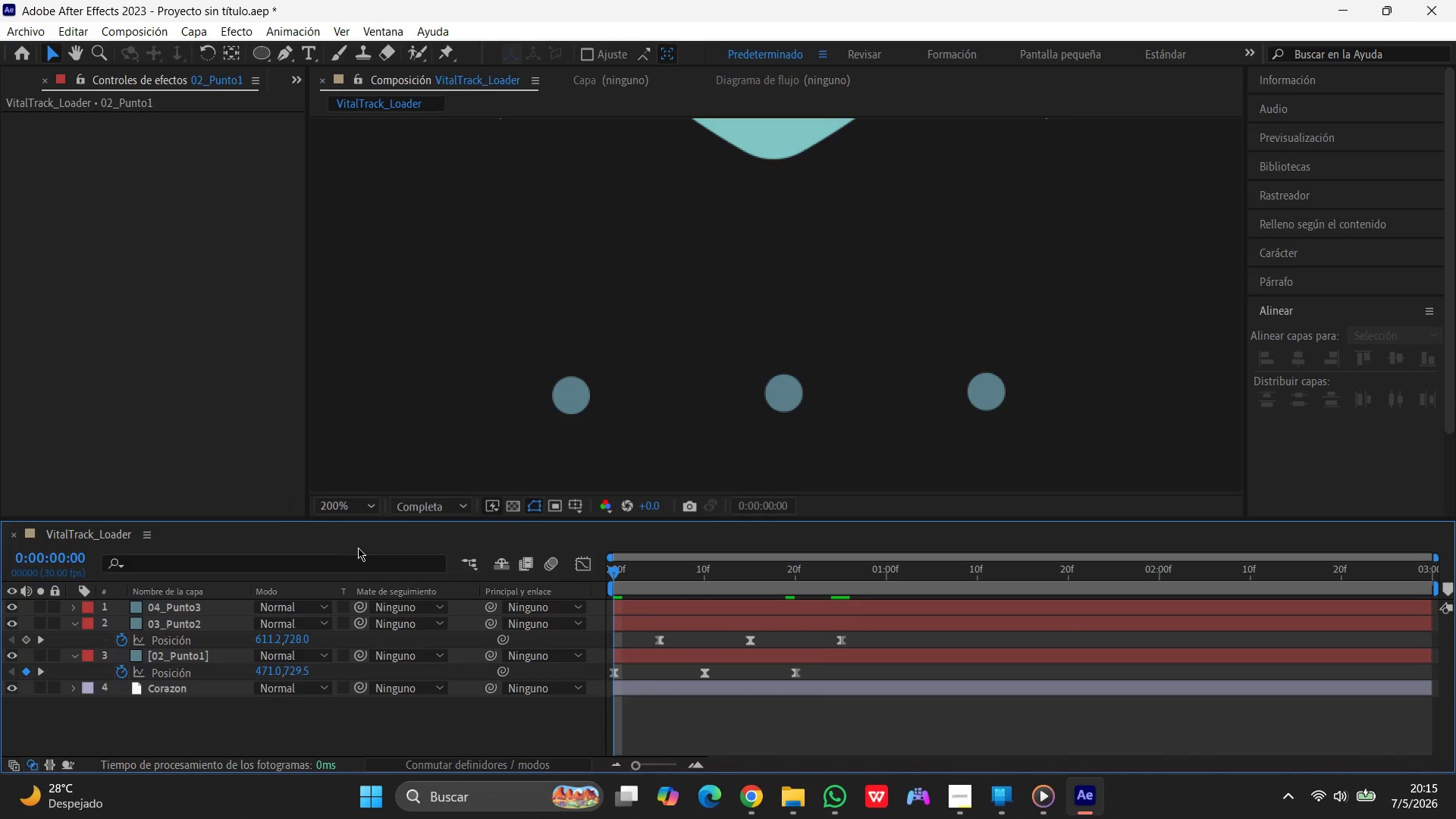 
key(Space)
 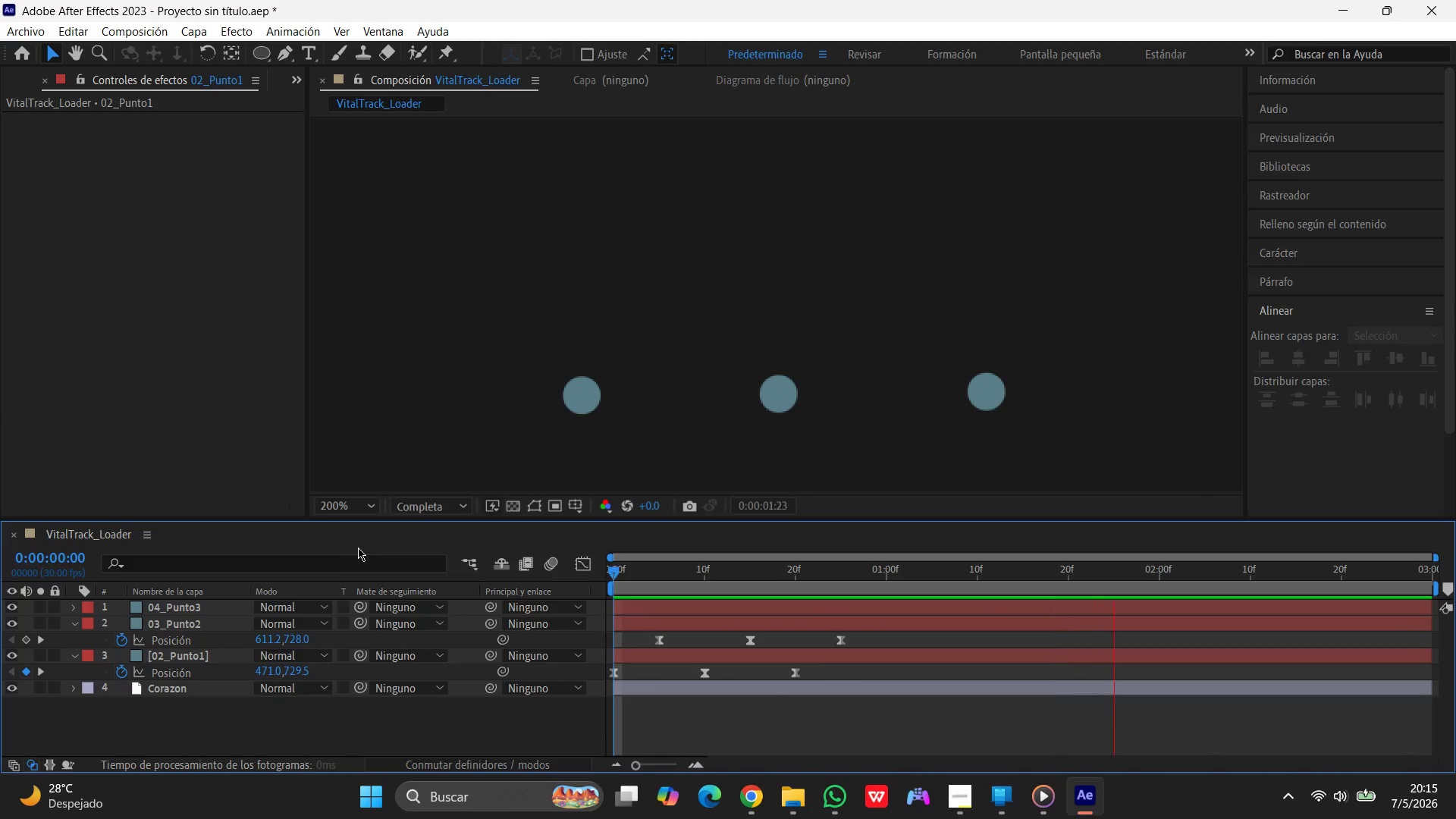 
key(Space)
 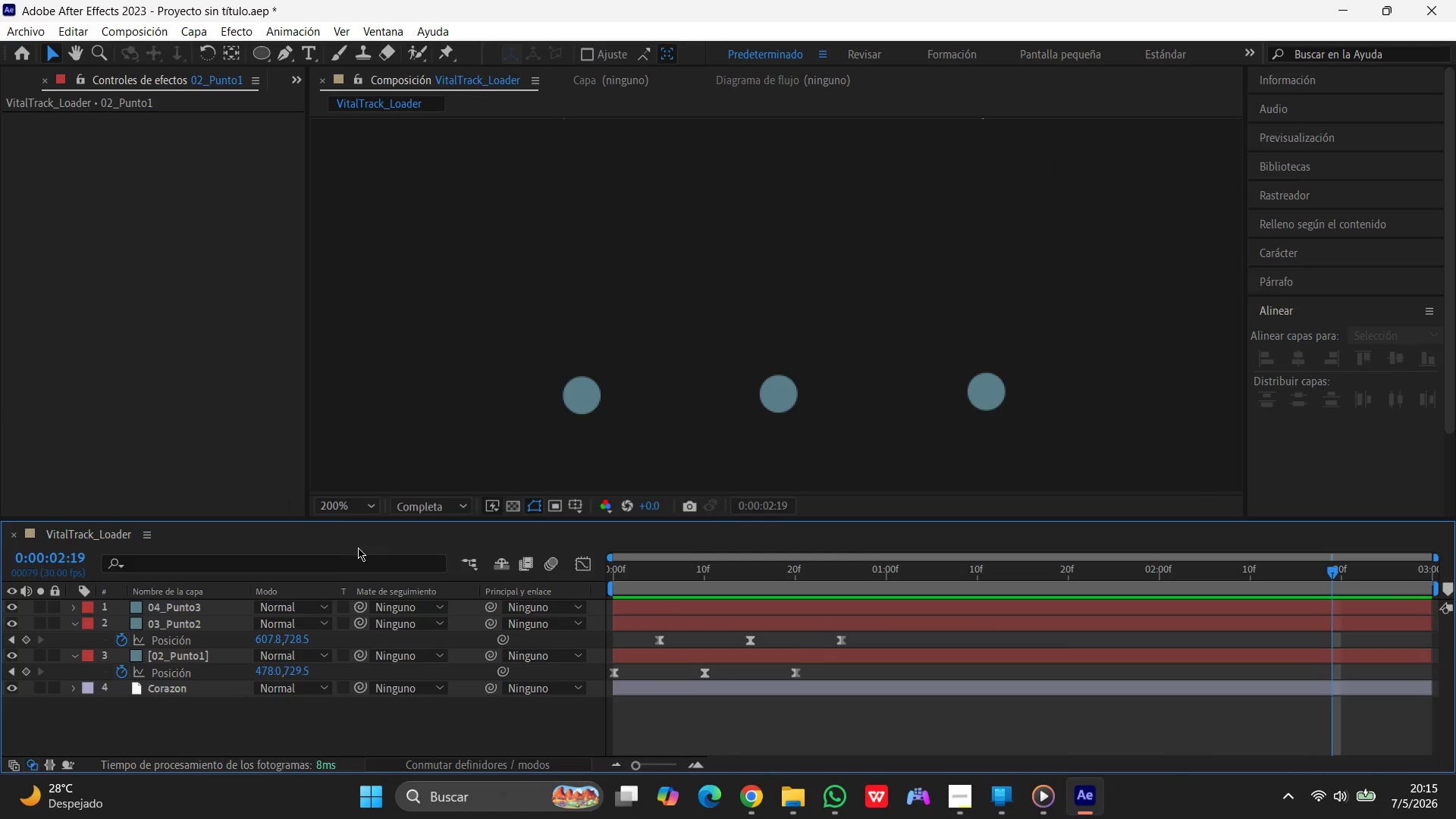 
wait(6.19)
 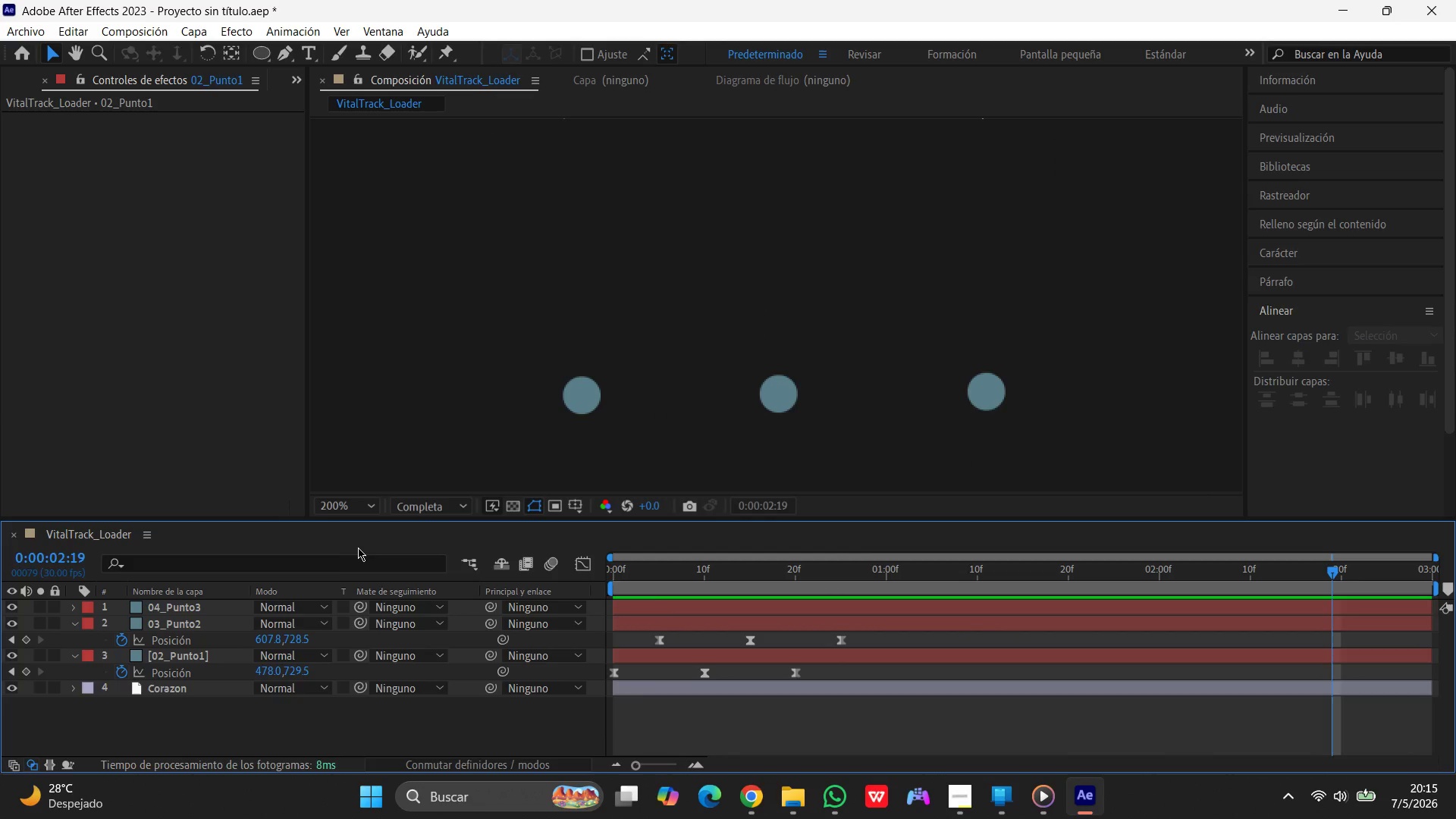 
left_click_drag(start_coordinate=[1334, 575], to_coordinate=[257, 609])
 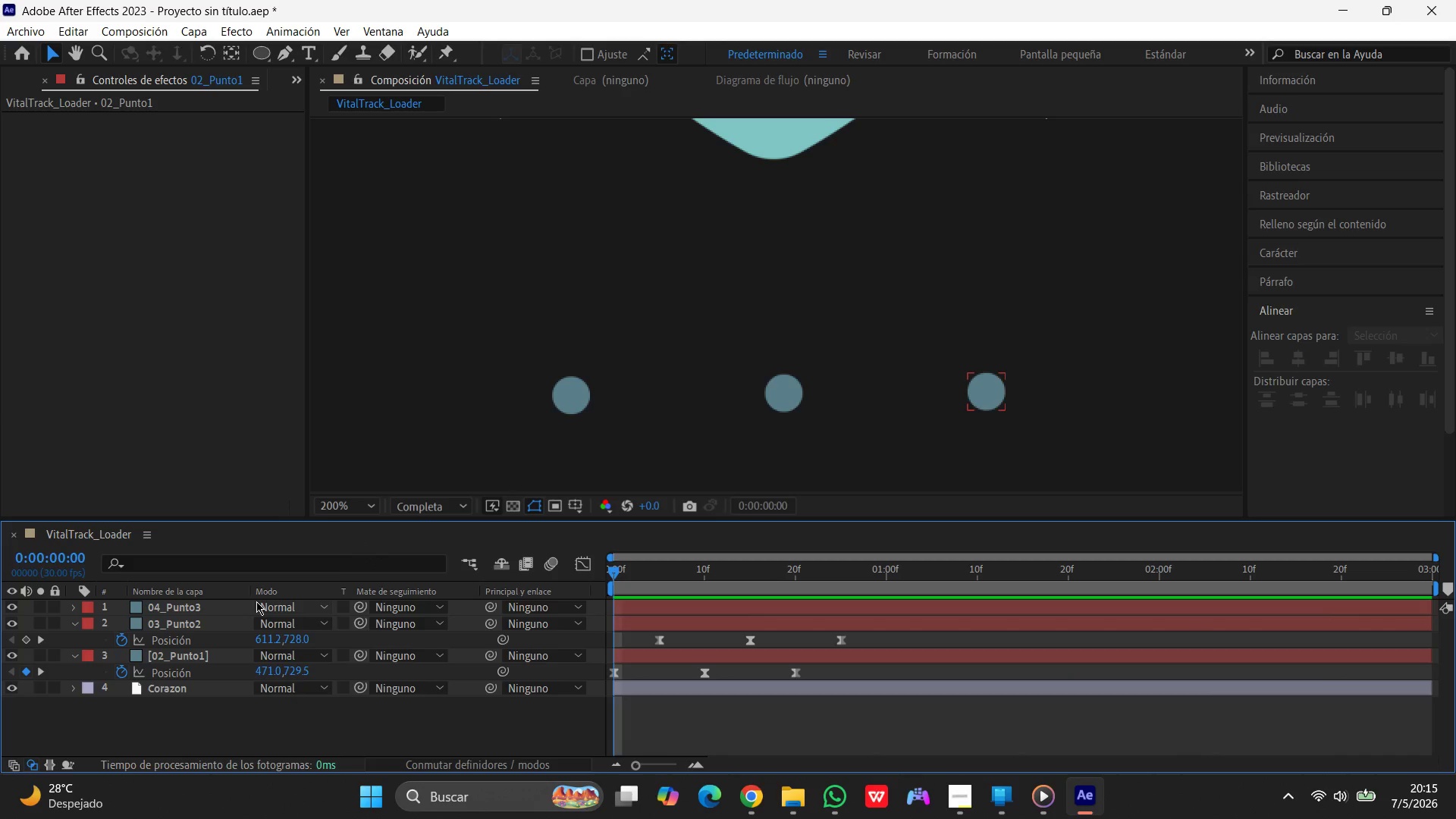 
key(Space)
 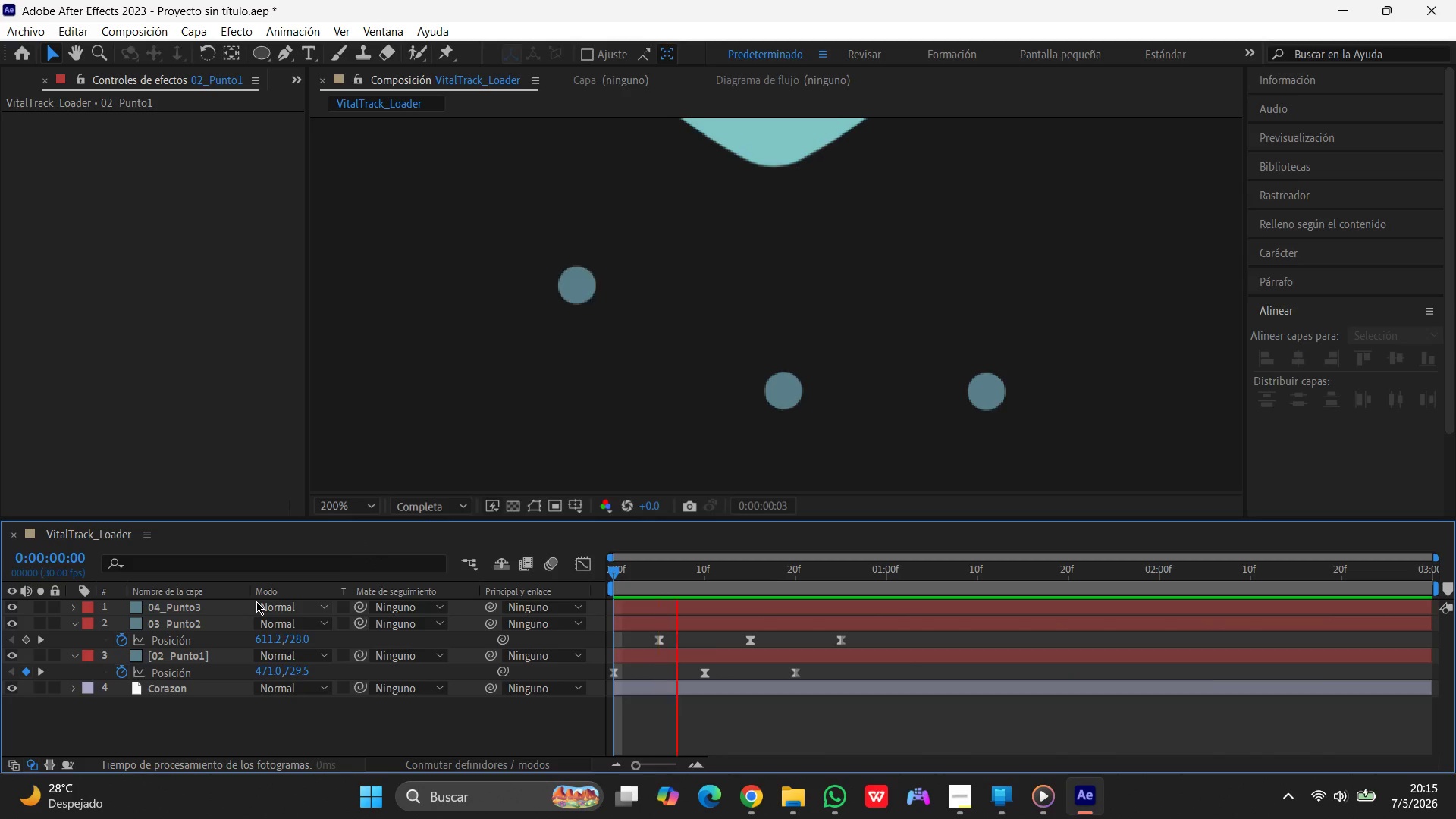 
key(Space)
 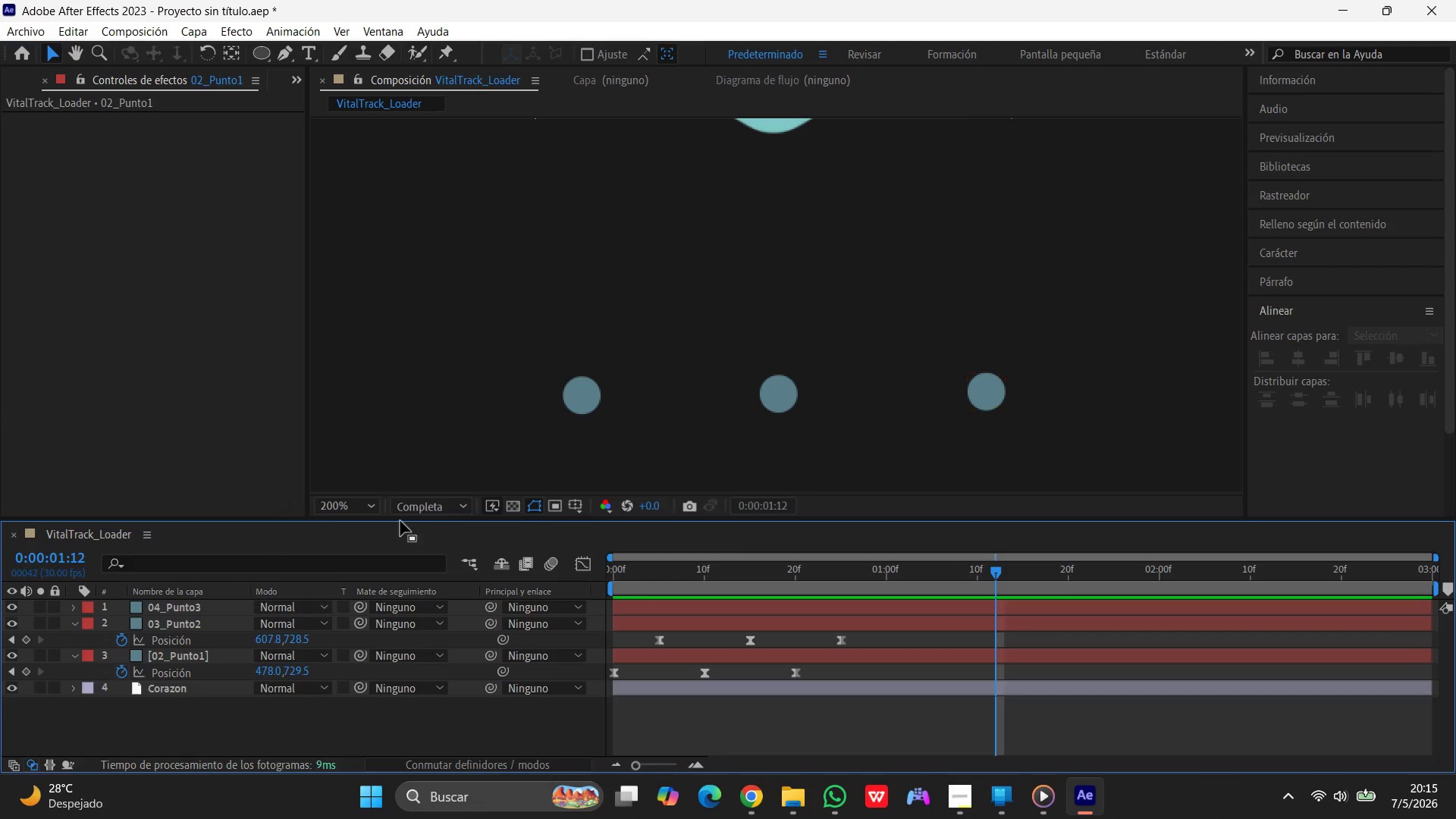 
wait(5.76)
 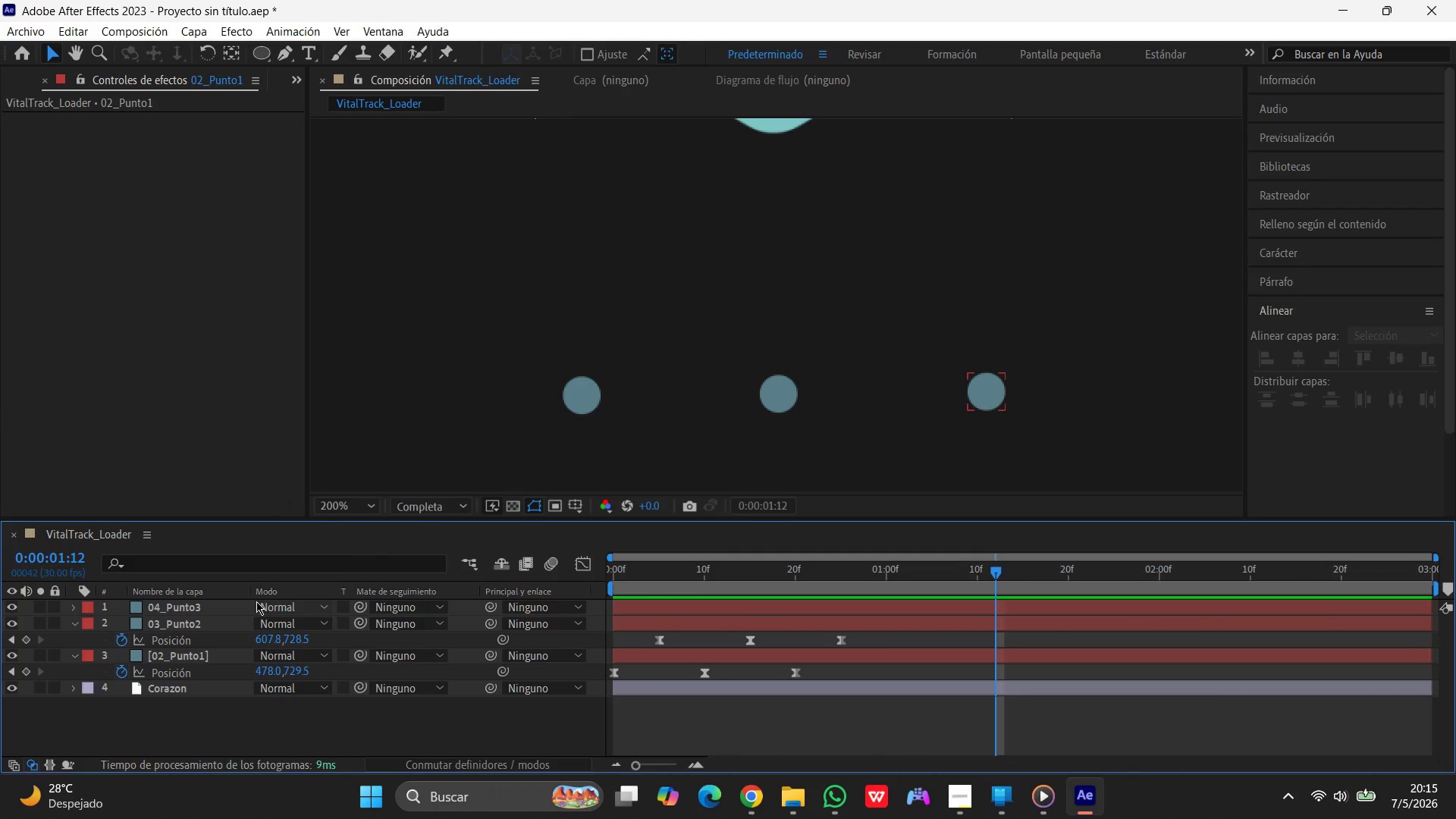 
left_click_drag(start_coordinate=[996, 573], to_coordinate=[882, 579])
 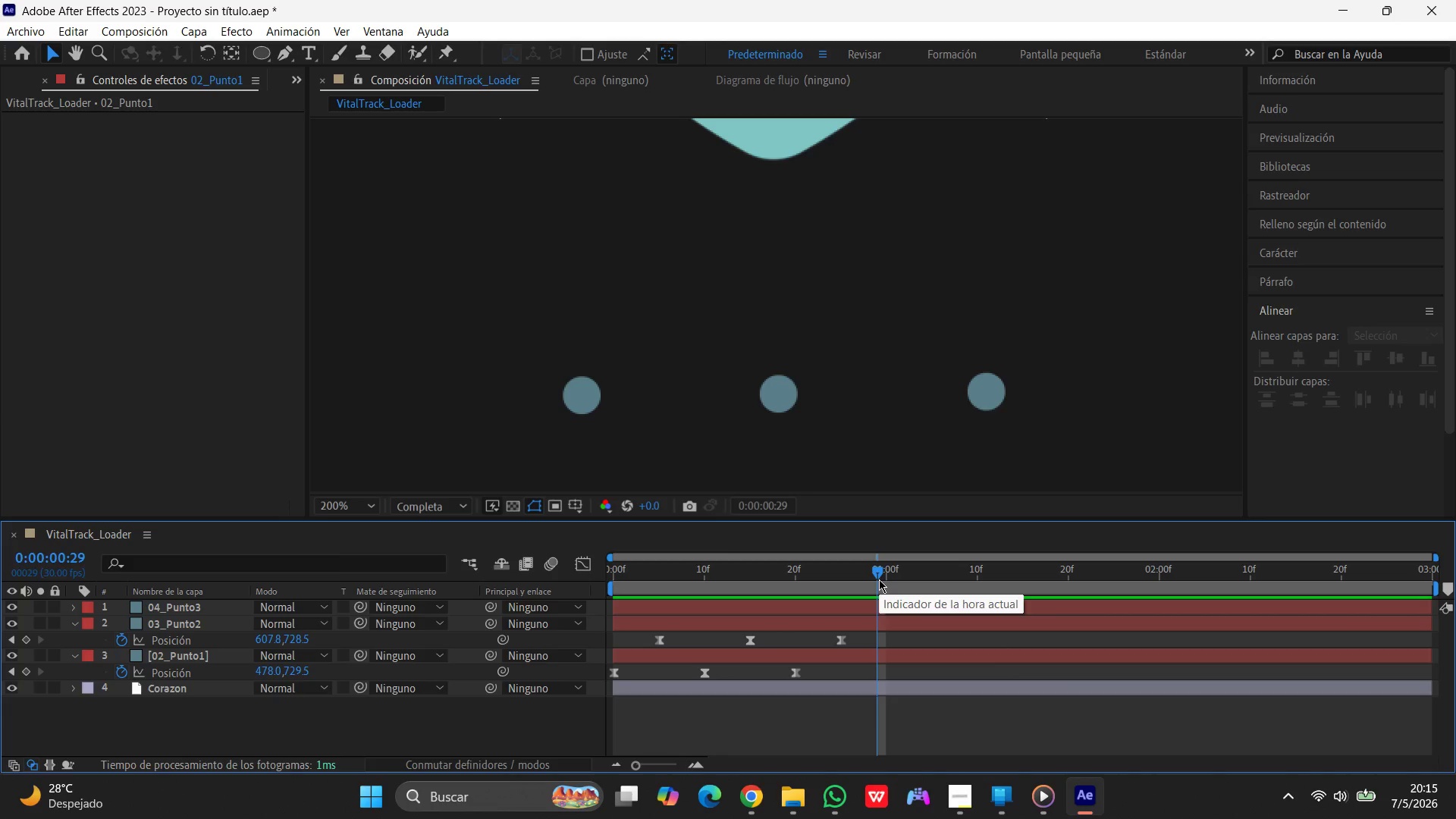 
wait(6.34)
 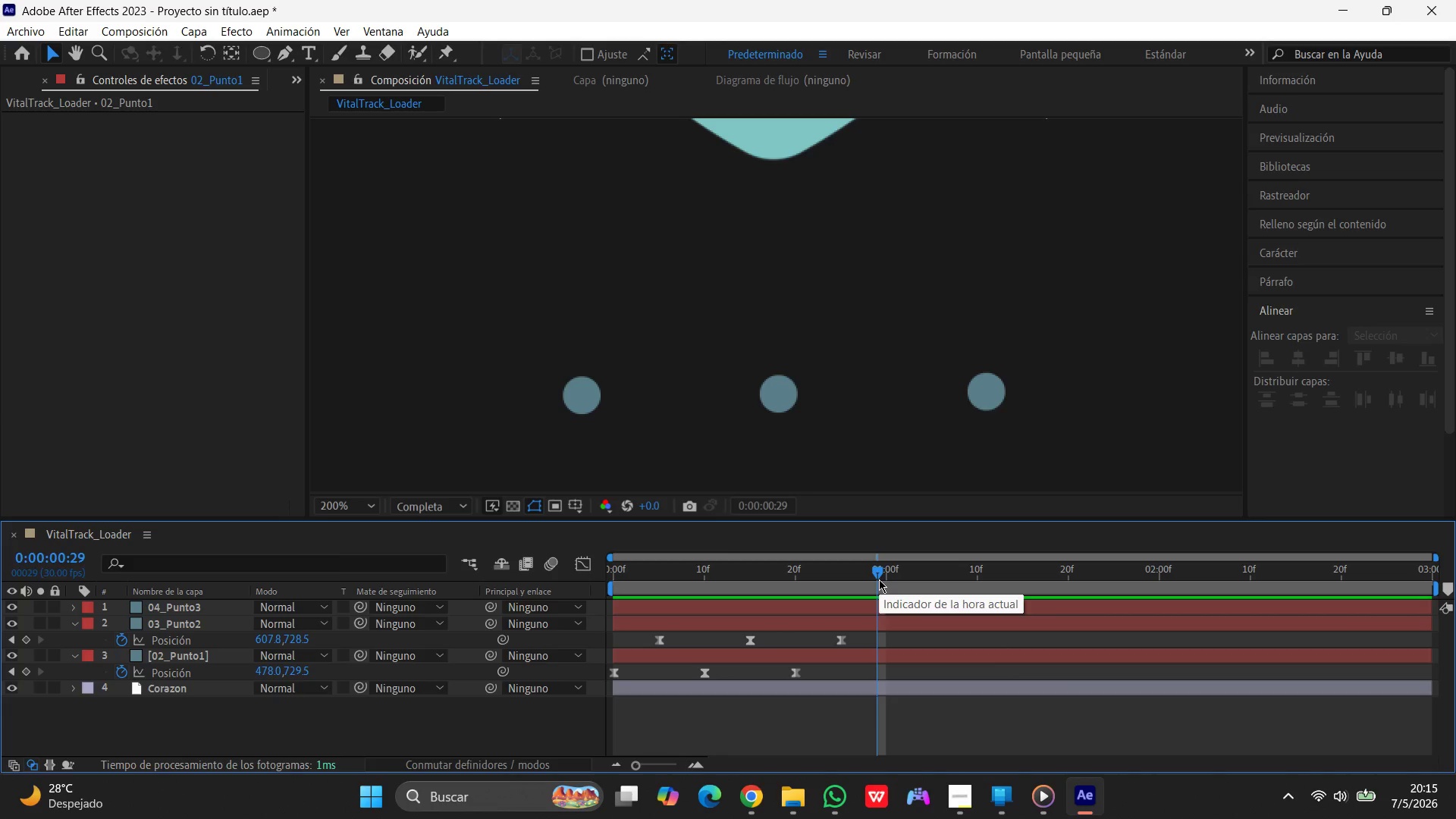 
left_click_drag(start_coordinate=[879, 571], to_coordinate=[1072, 604])
 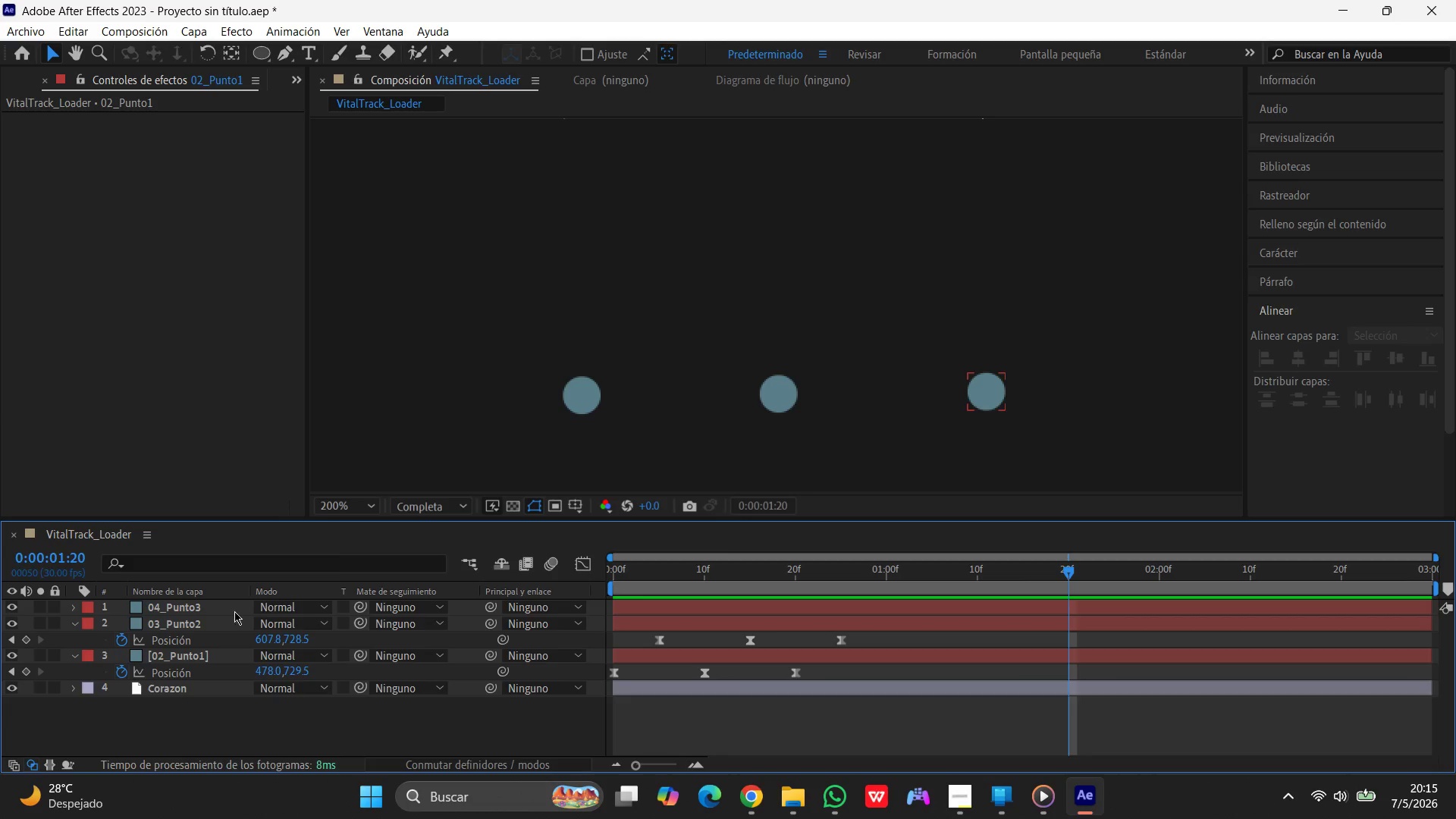 
left_click([184, 609])
 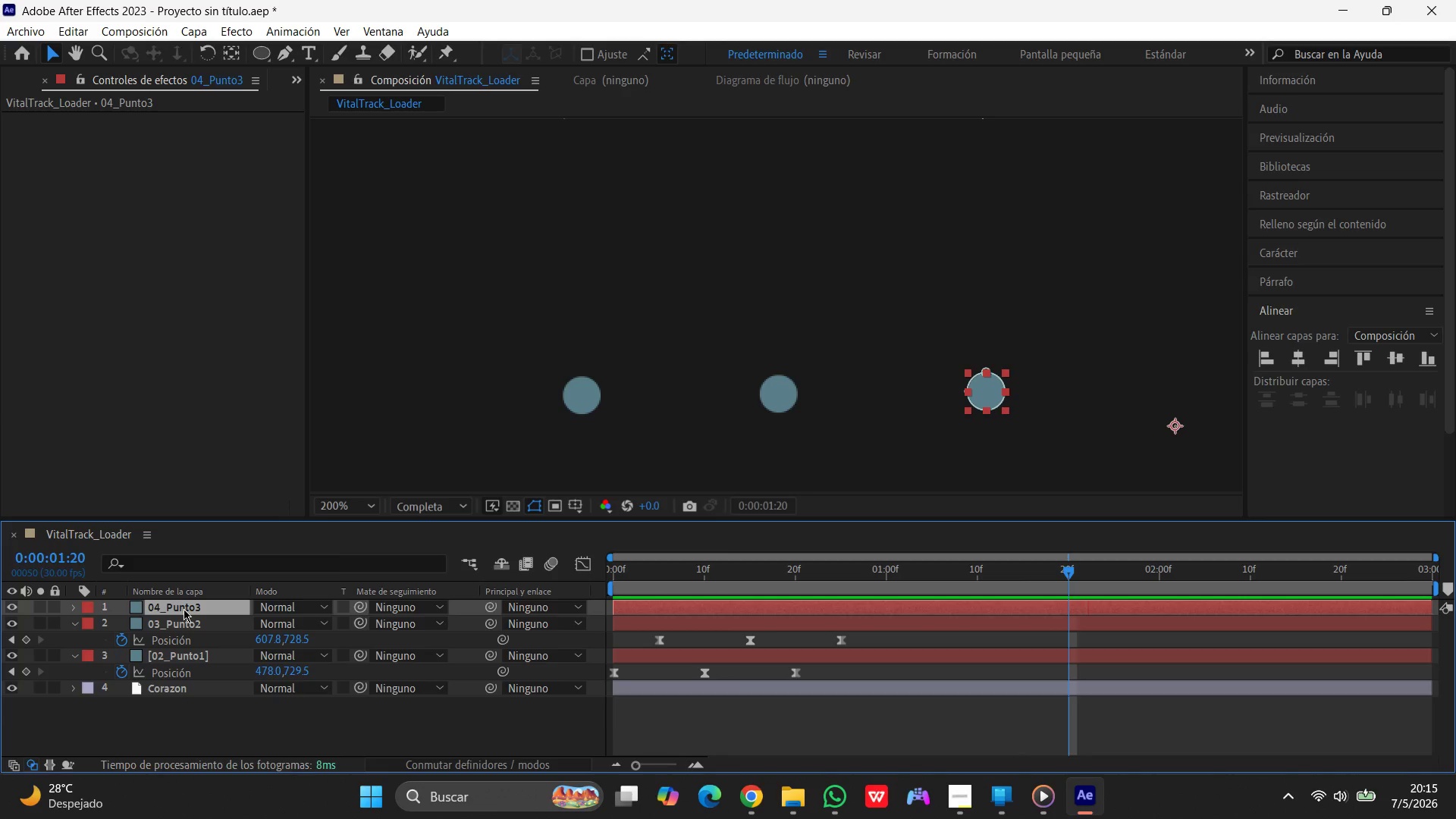 
wait(6.09)
 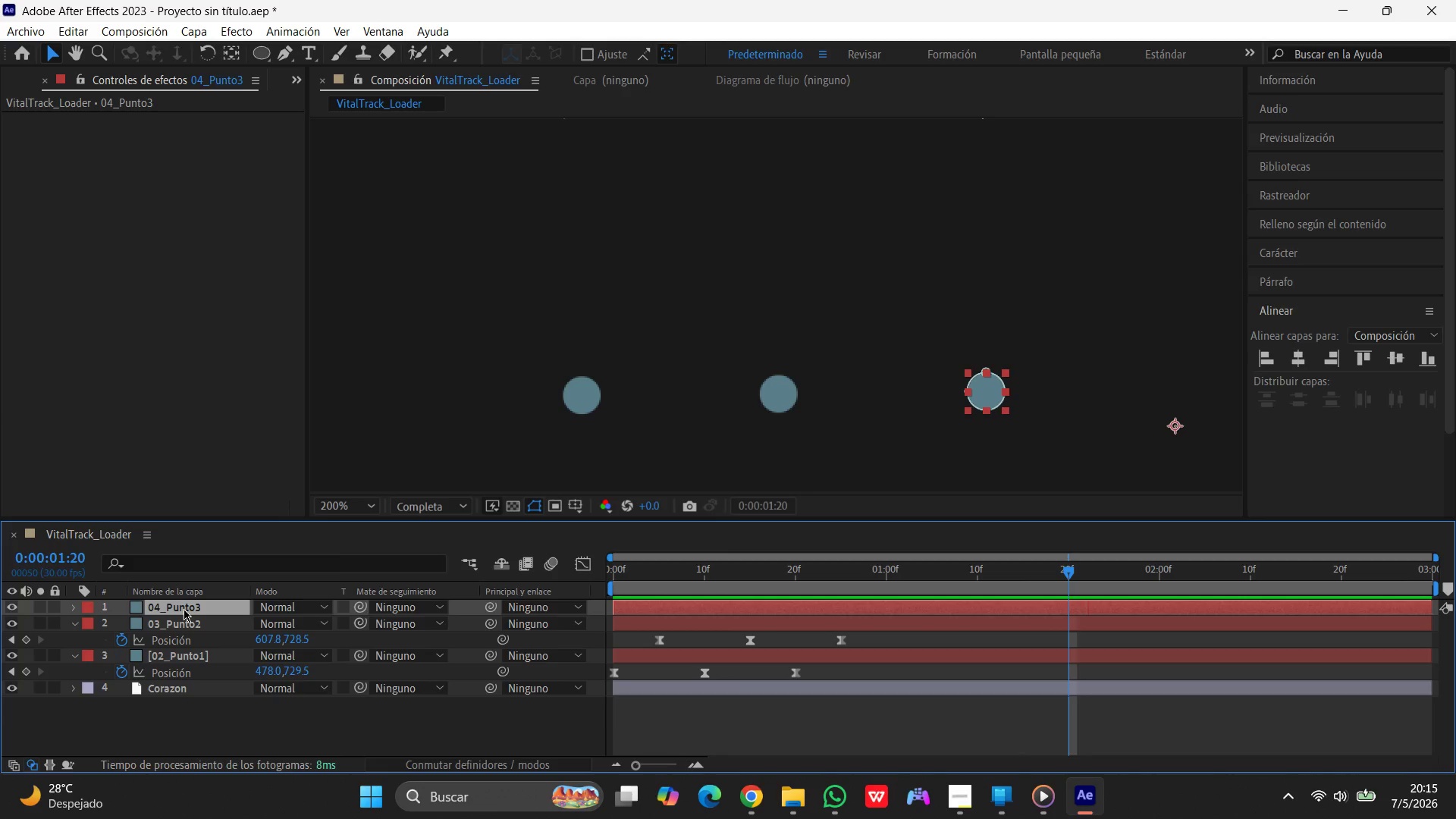 
left_click_drag(start_coordinate=[1069, 578], to_coordinate=[705, 609])
 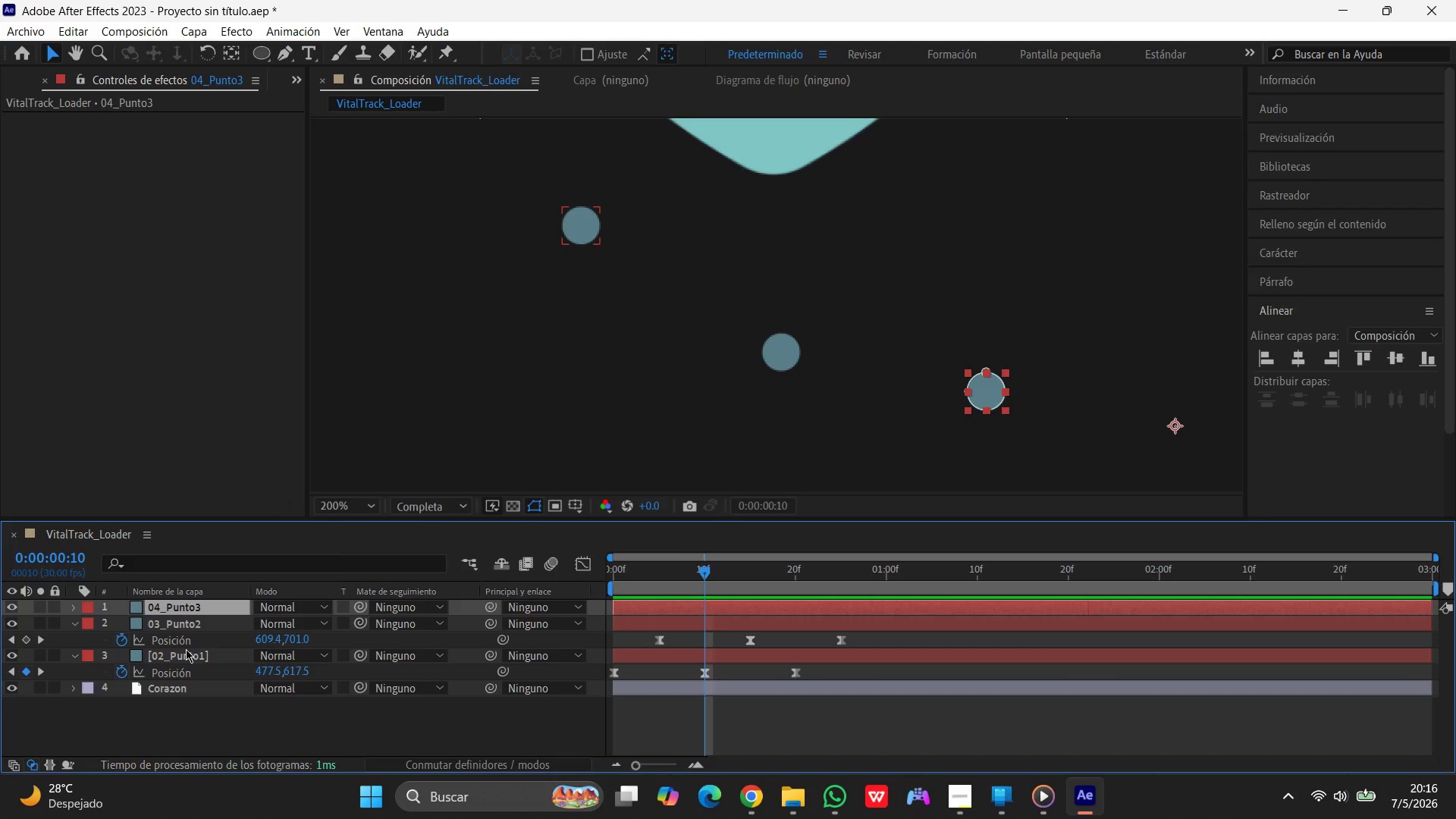 
wait(13.62)
 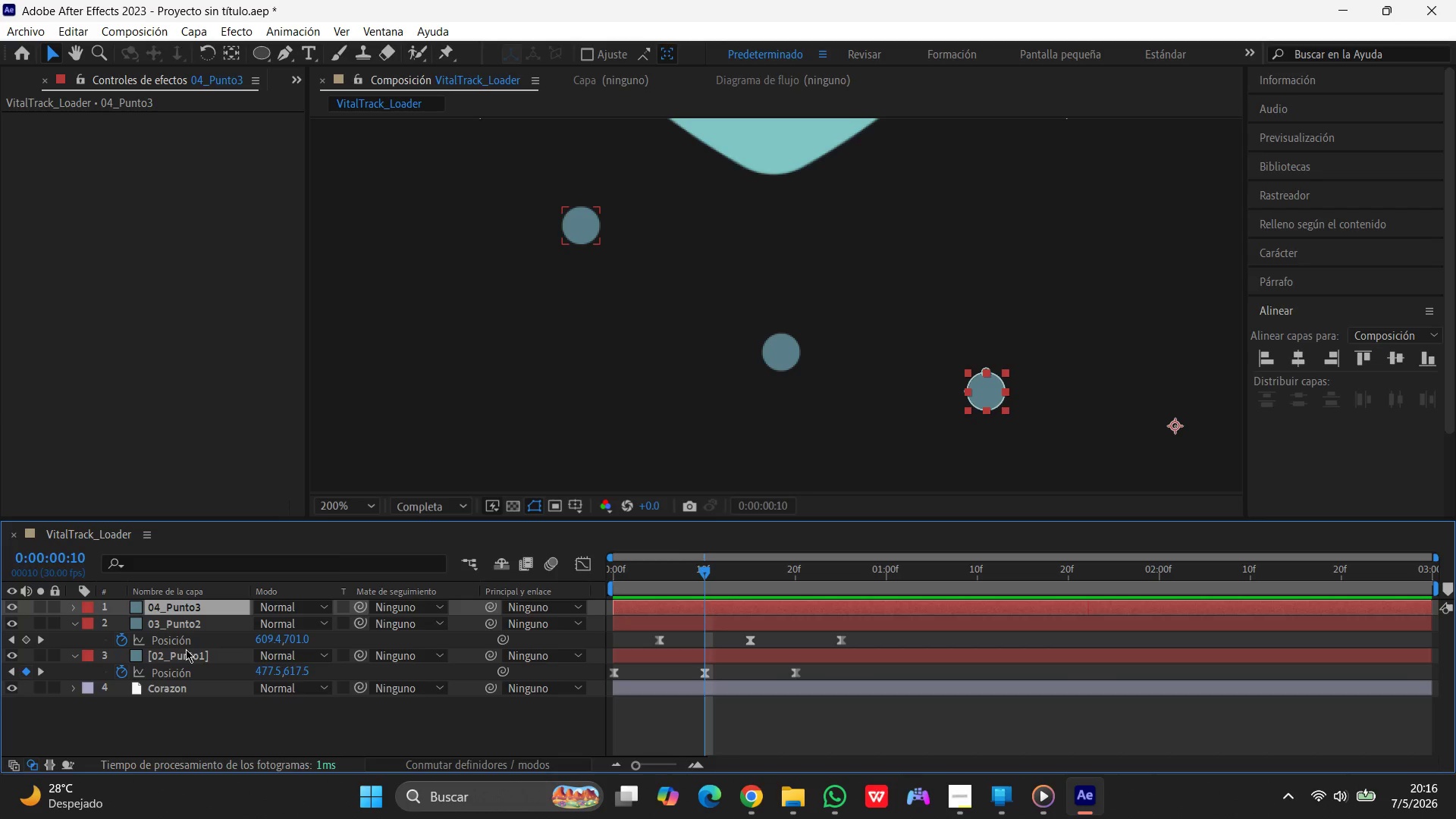 
left_click([23, 640])
 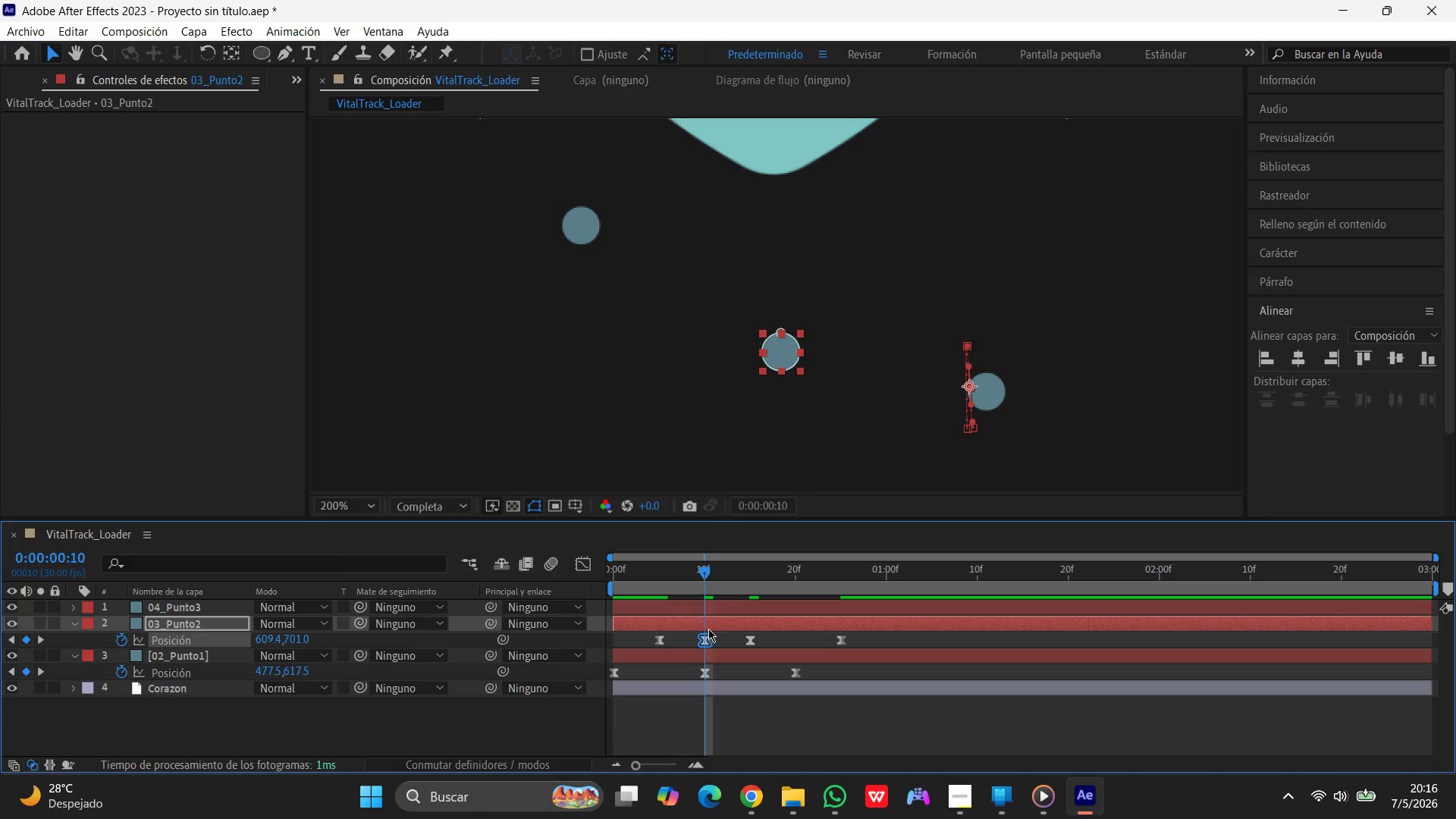 
wait(5.36)
 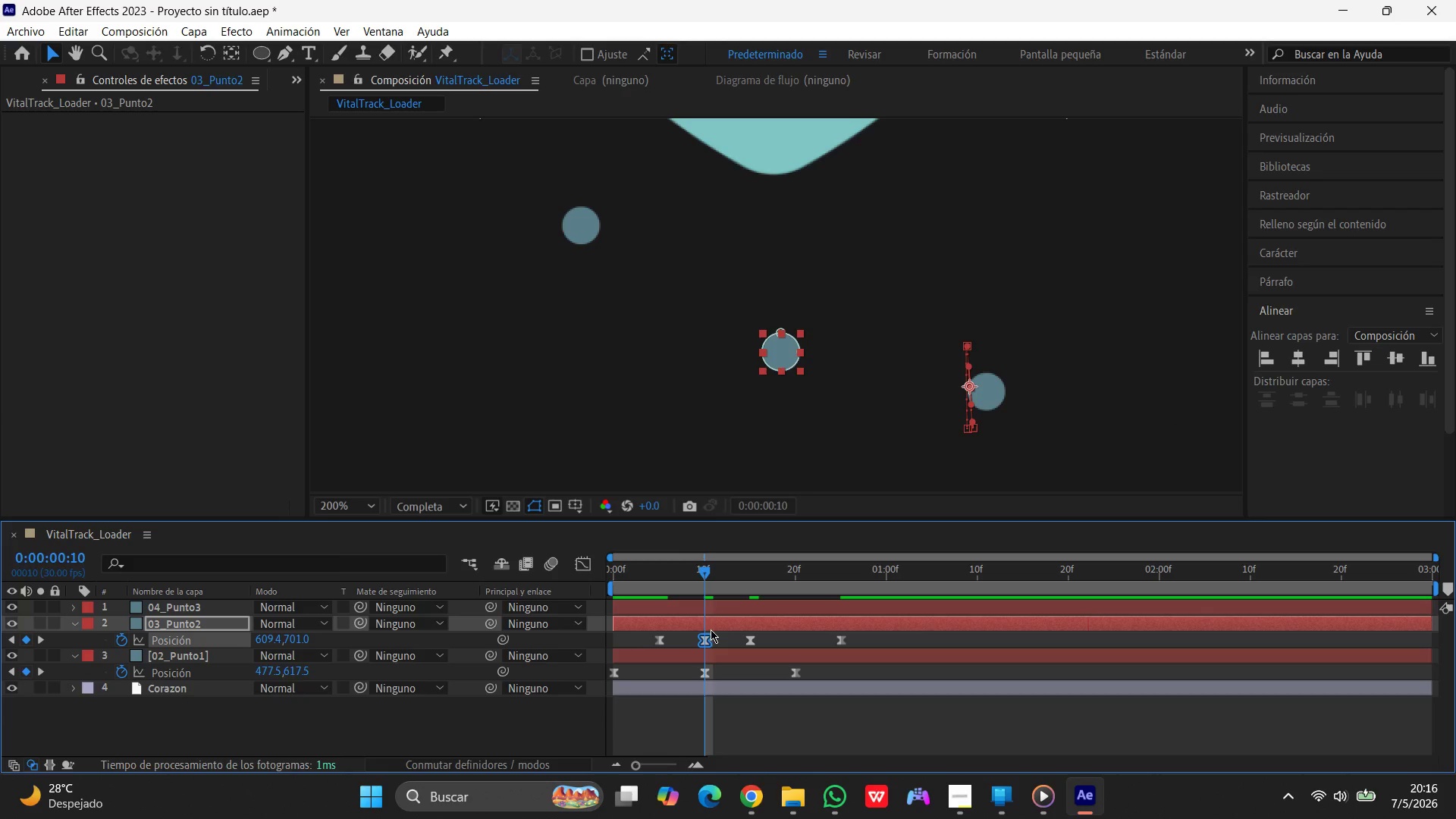 
left_click_drag(start_coordinate=[705, 575], to_coordinate=[797, 585])
 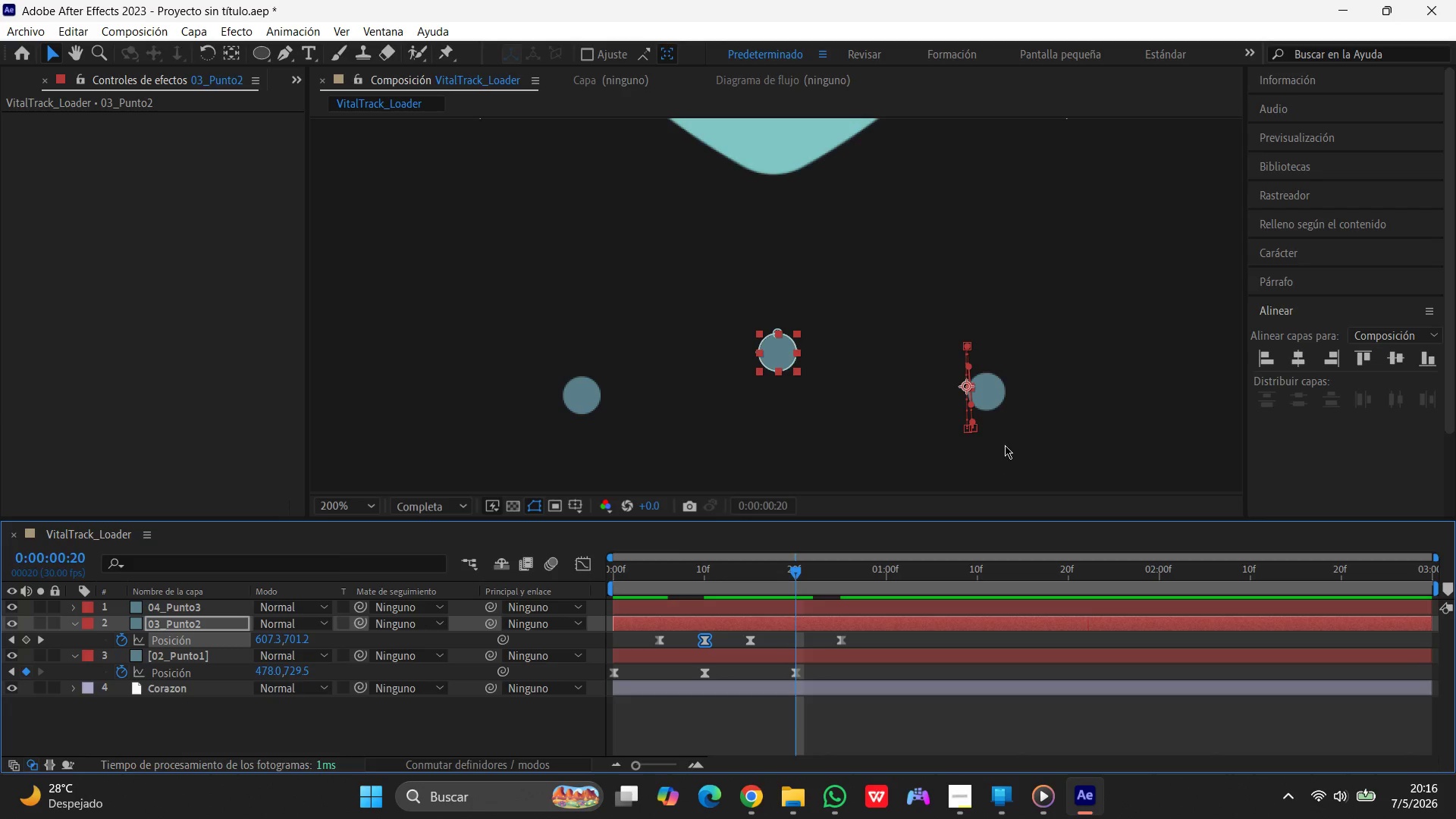 
left_click([987, 391])
 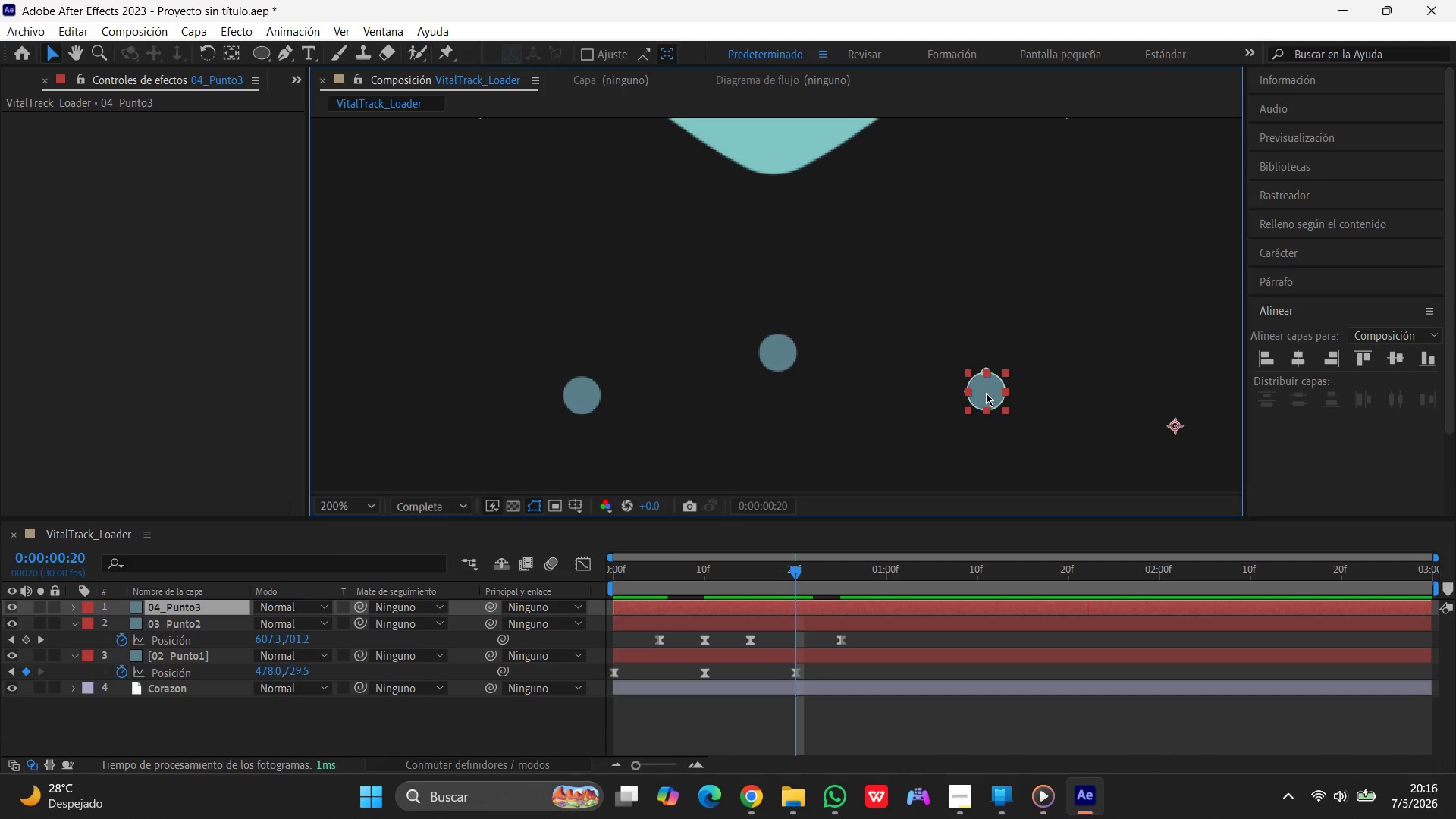 
left_click_drag(start_coordinate=[986, 393], to_coordinate=[974, 297])
 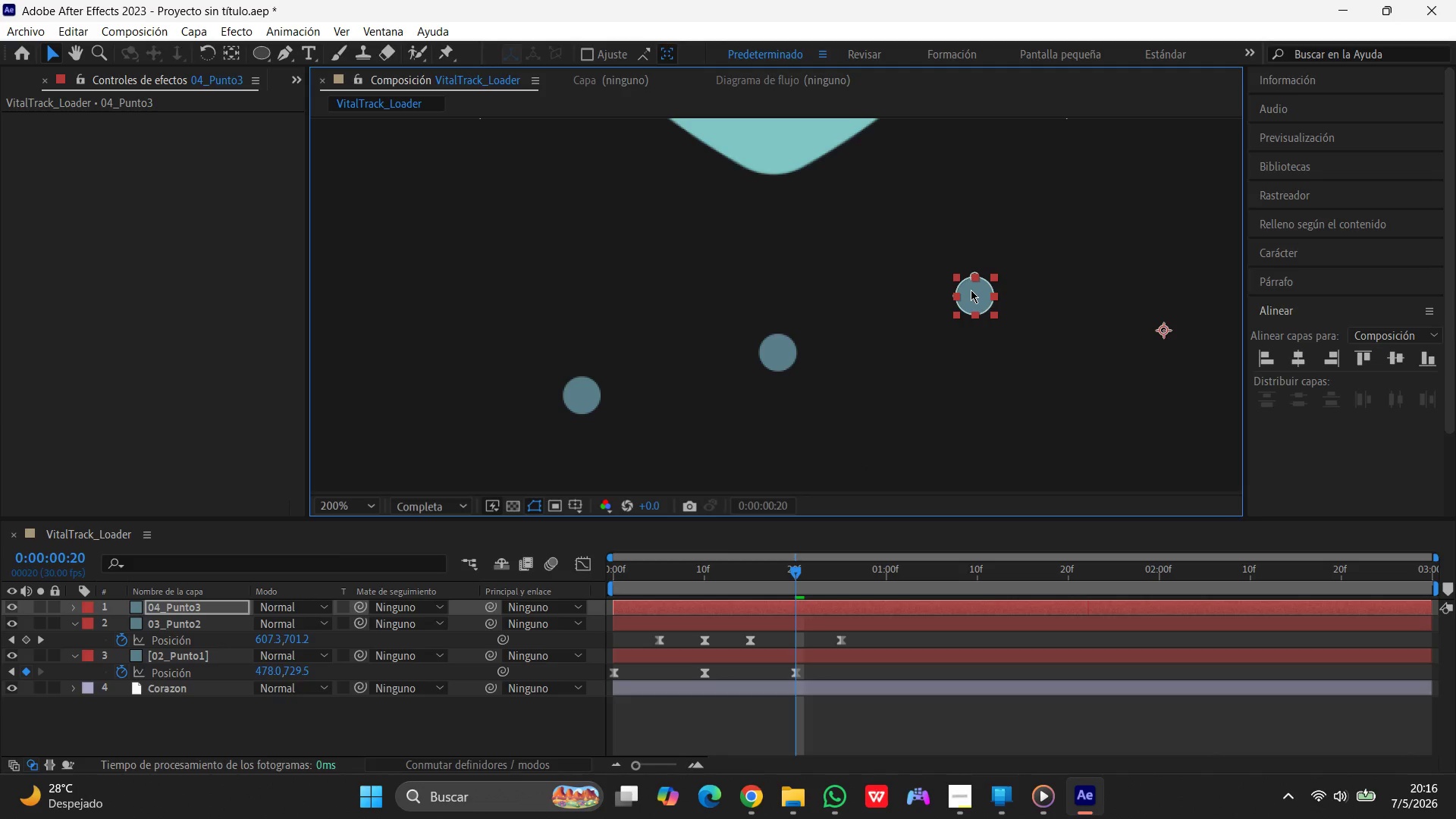 
wait(9.0)
 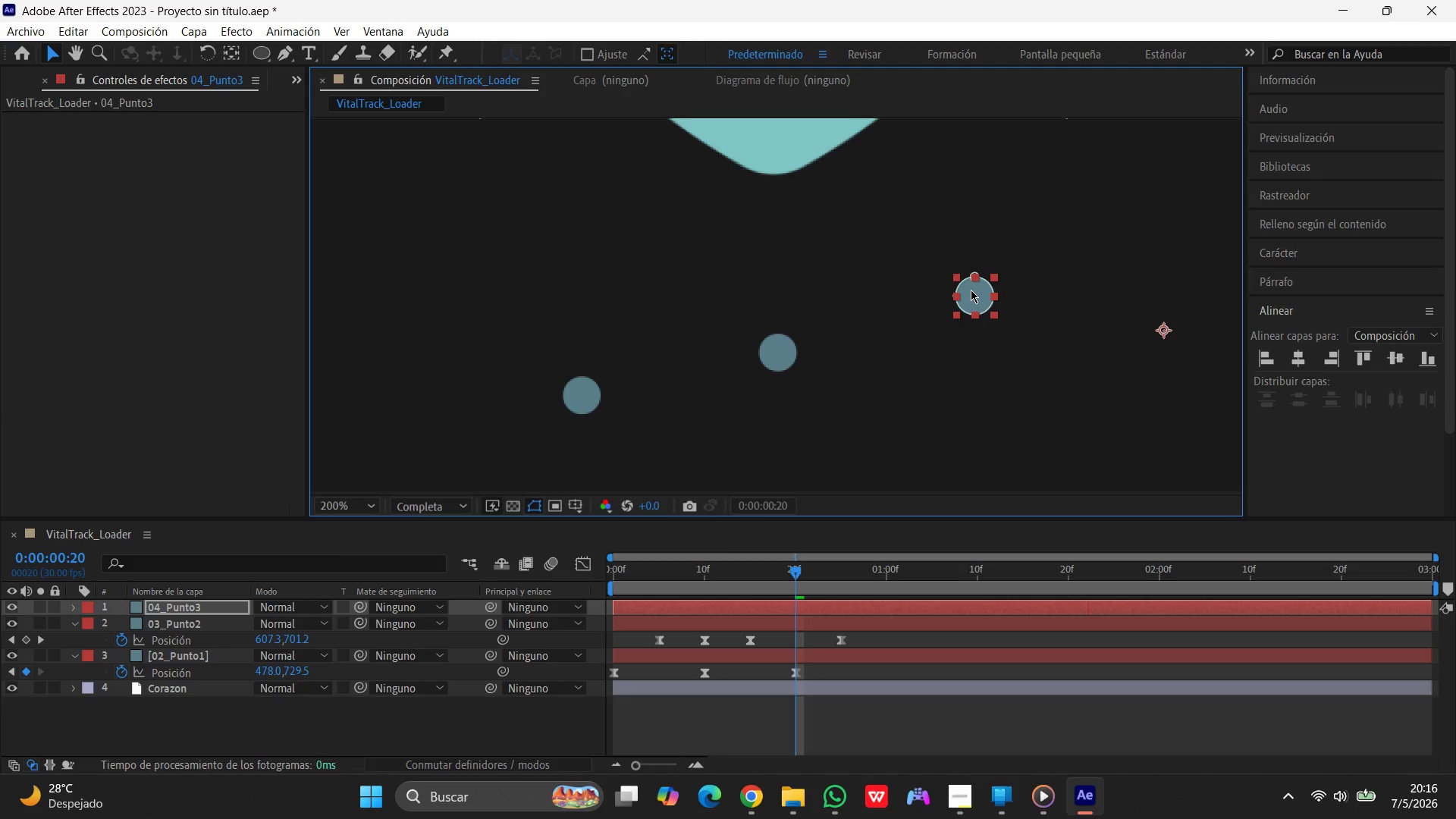 
left_click_drag(start_coordinate=[792, 569], to_coordinate=[878, 566])
 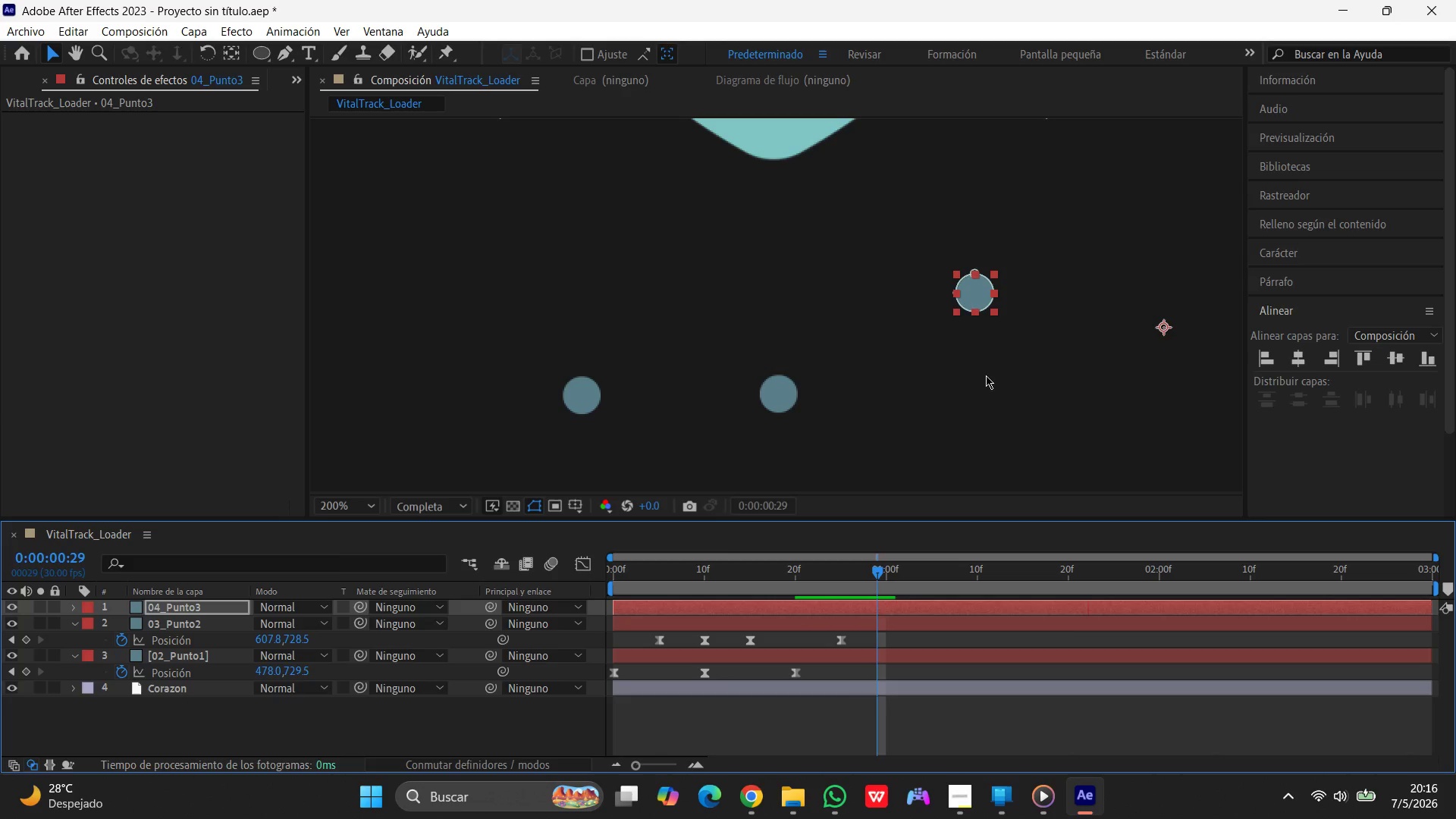 
left_click_drag(start_coordinate=[972, 290], to_coordinate=[965, 388])
 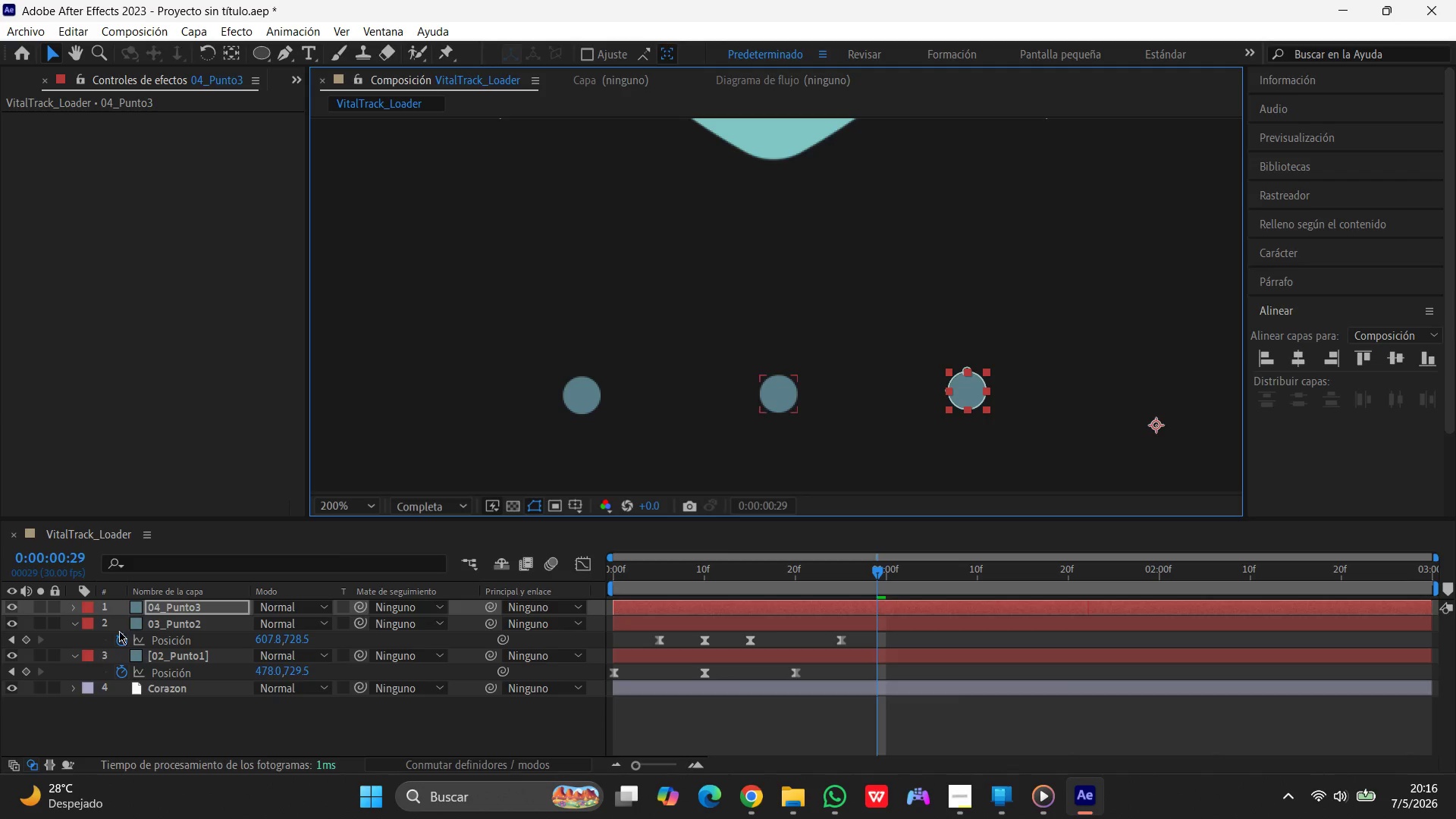 
left_click([23, 639])
 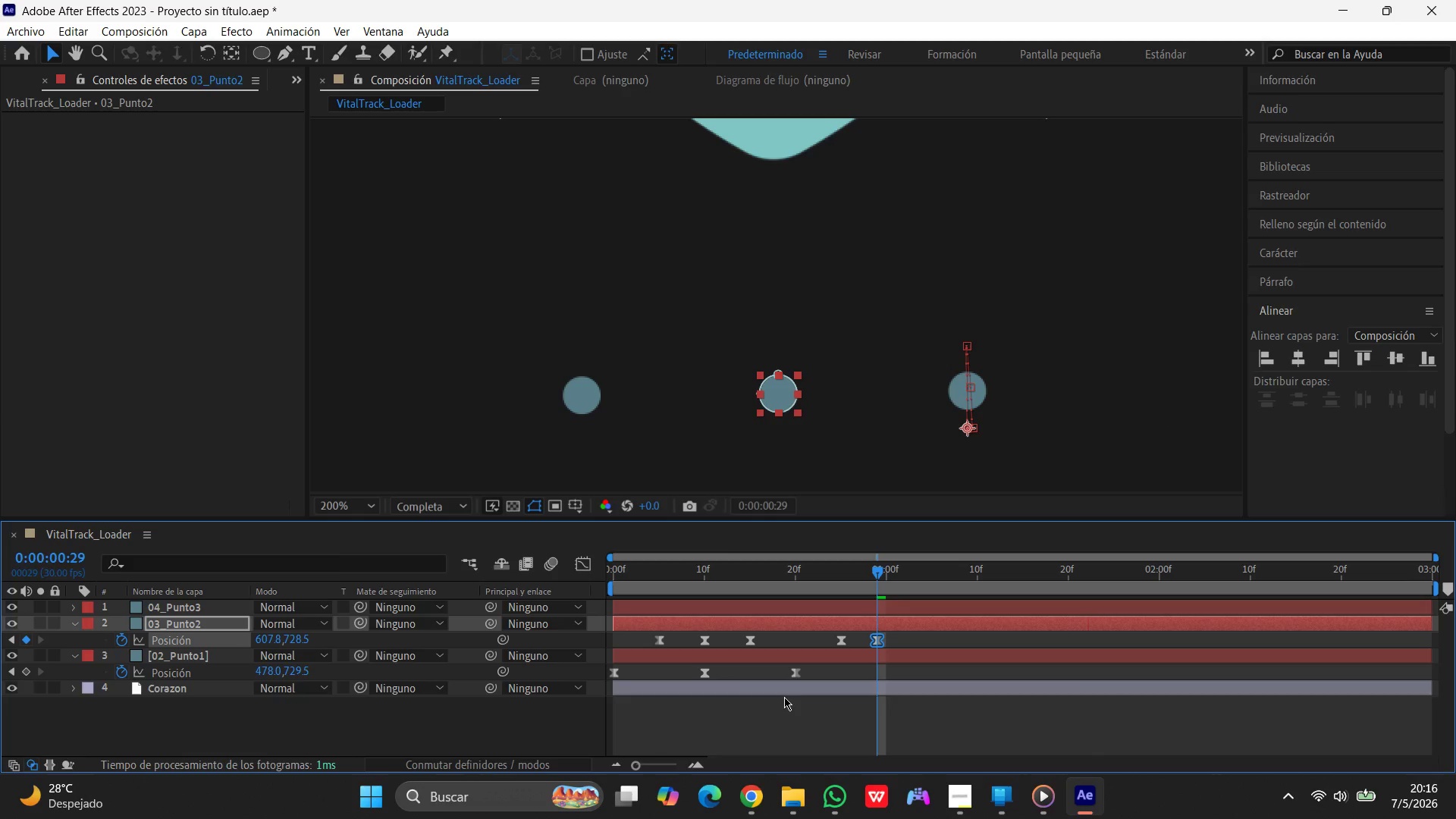 
left_click_drag(start_coordinate=[880, 566], to_coordinate=[450, 563])
 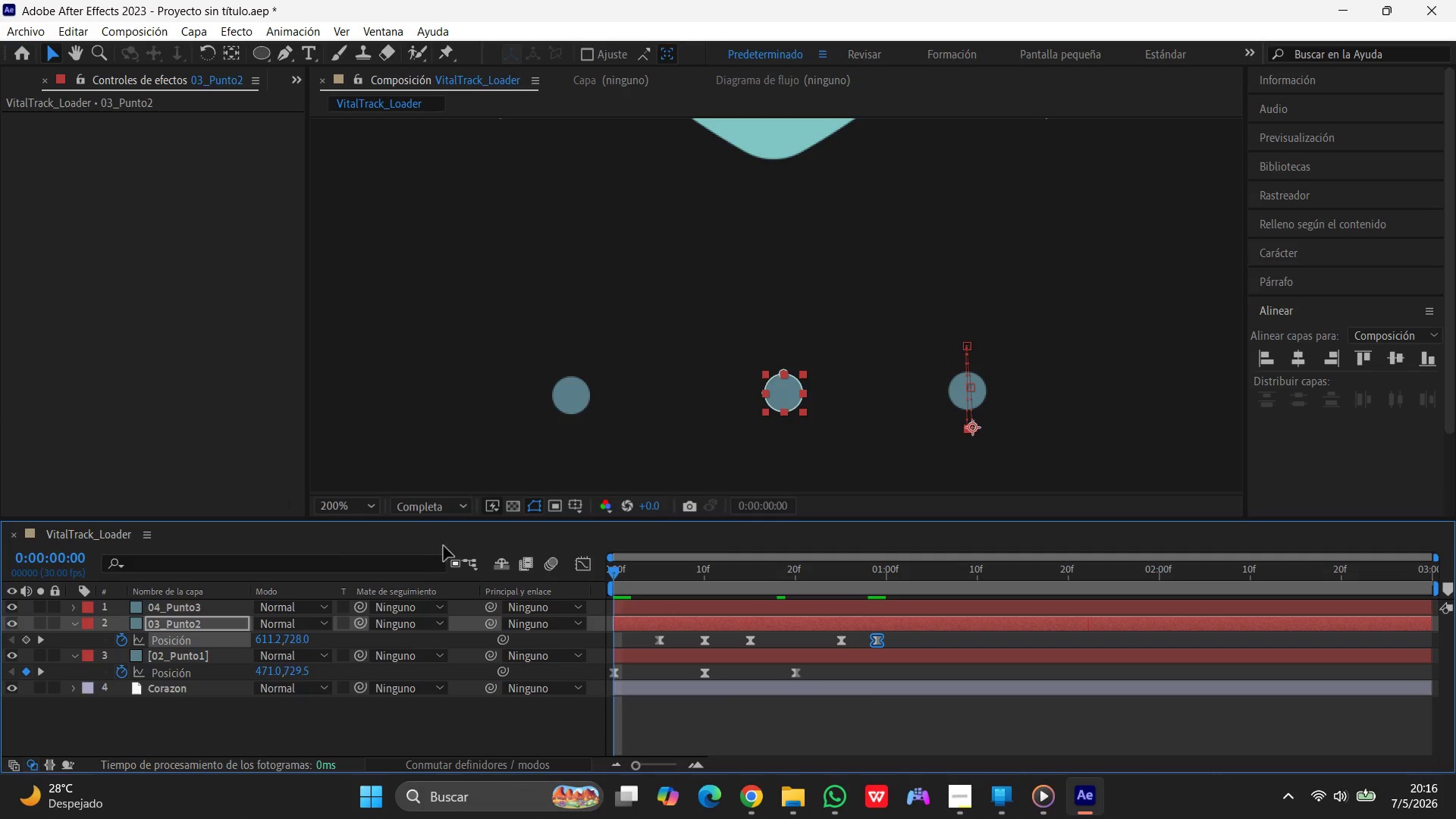 
key(Space)
 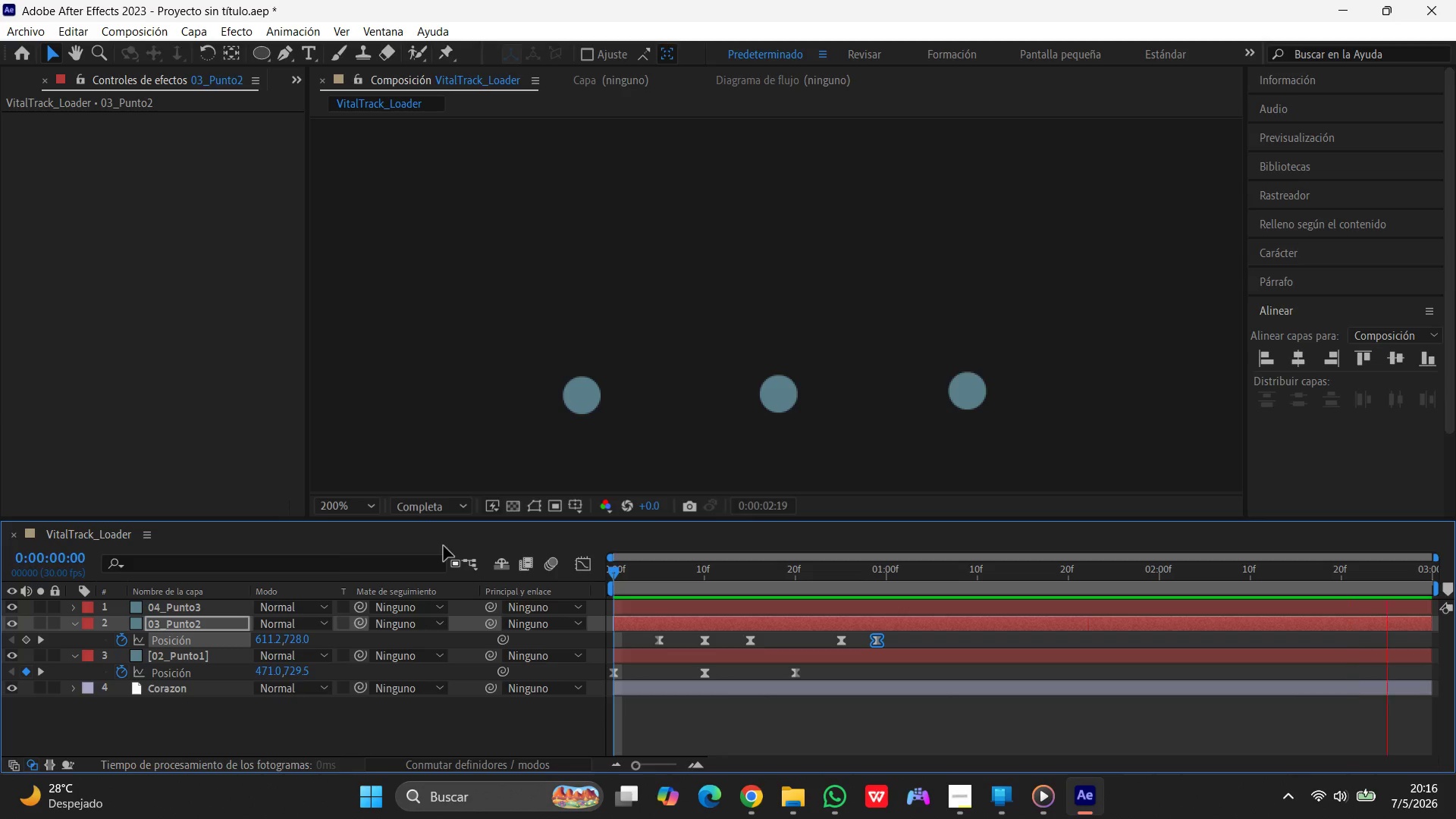 
key(Control+ControlLeft)
 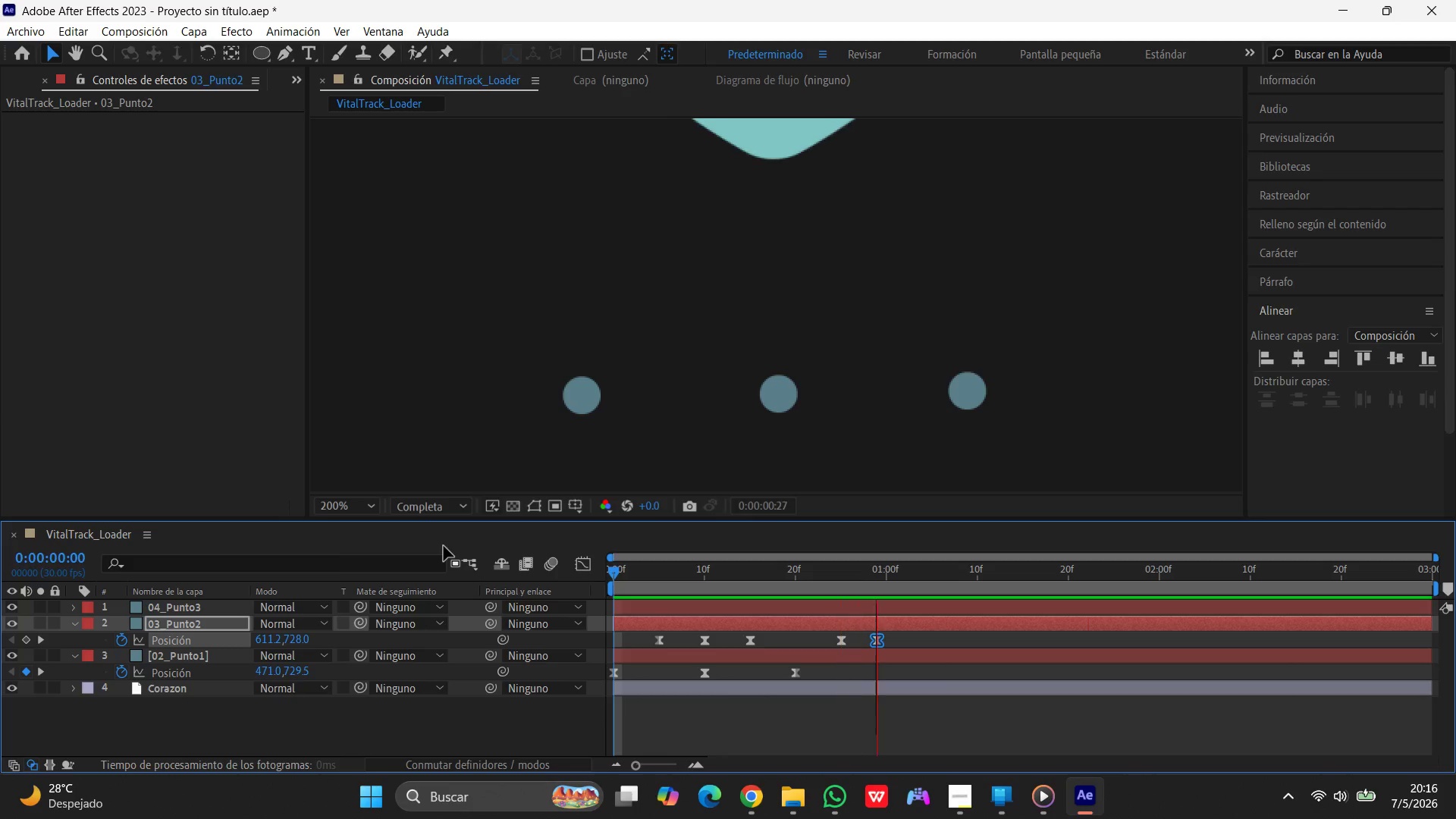 
key(Control+Z)
 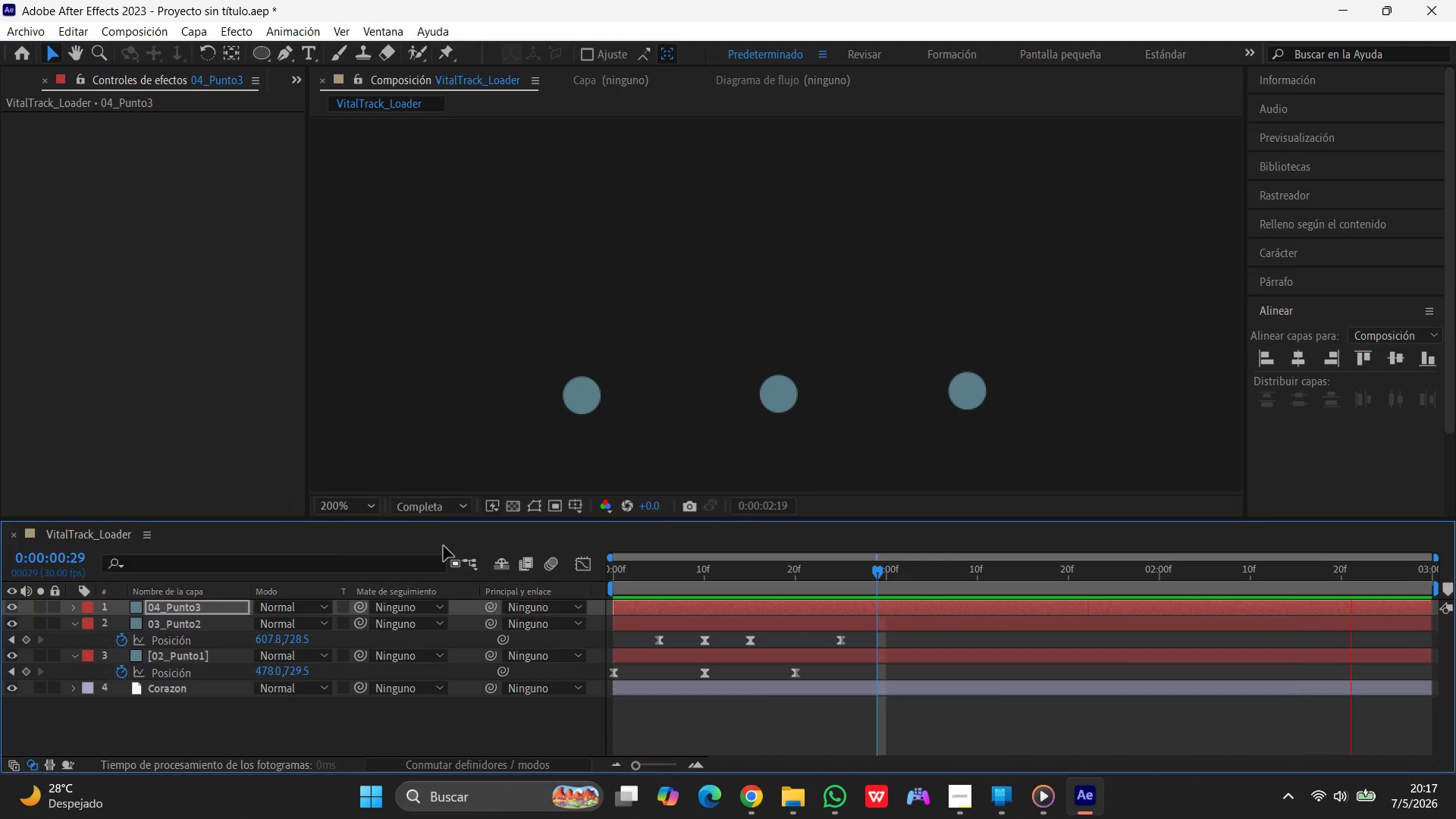 
wait(6.31)
 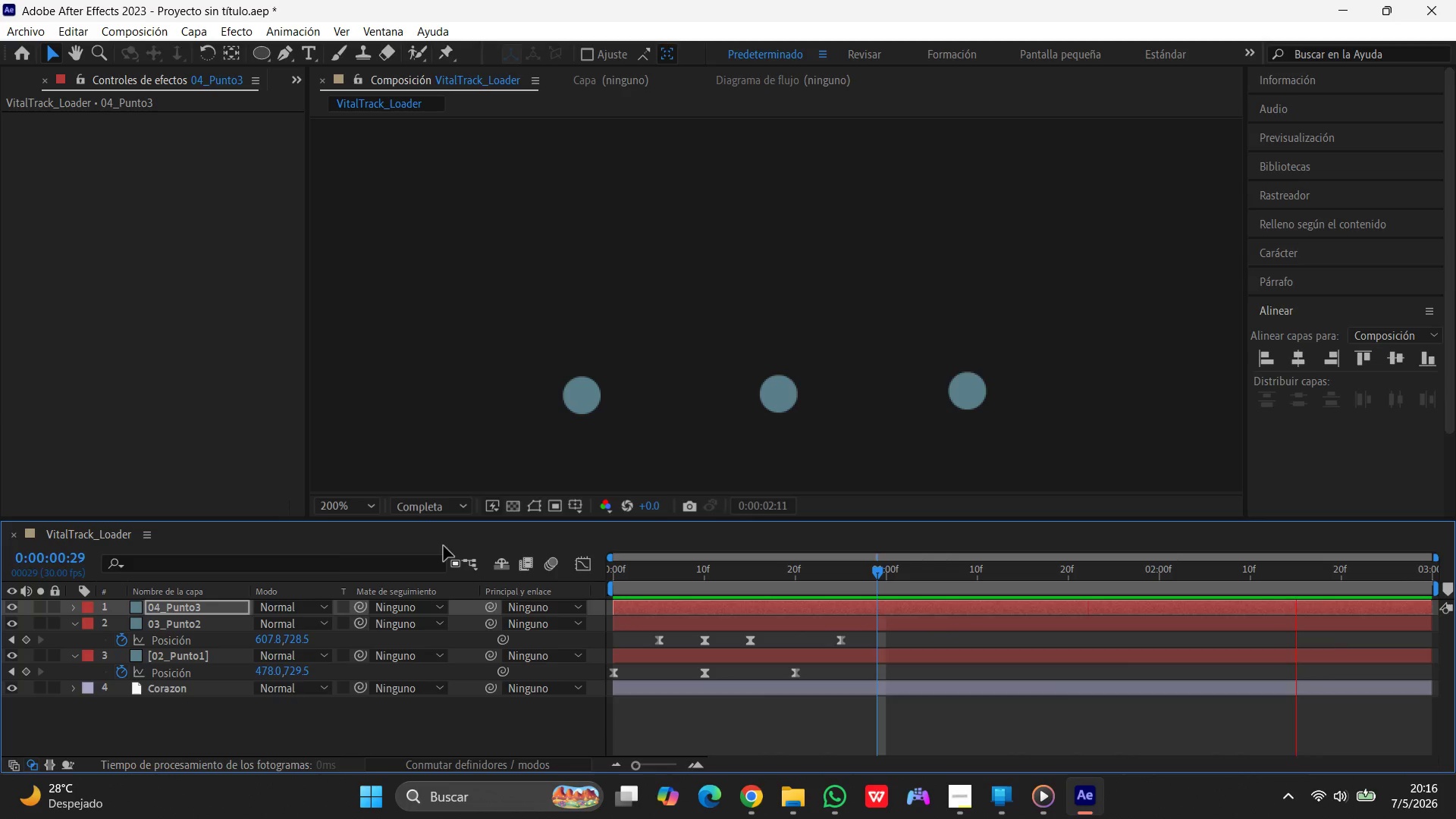 
key(Space)
 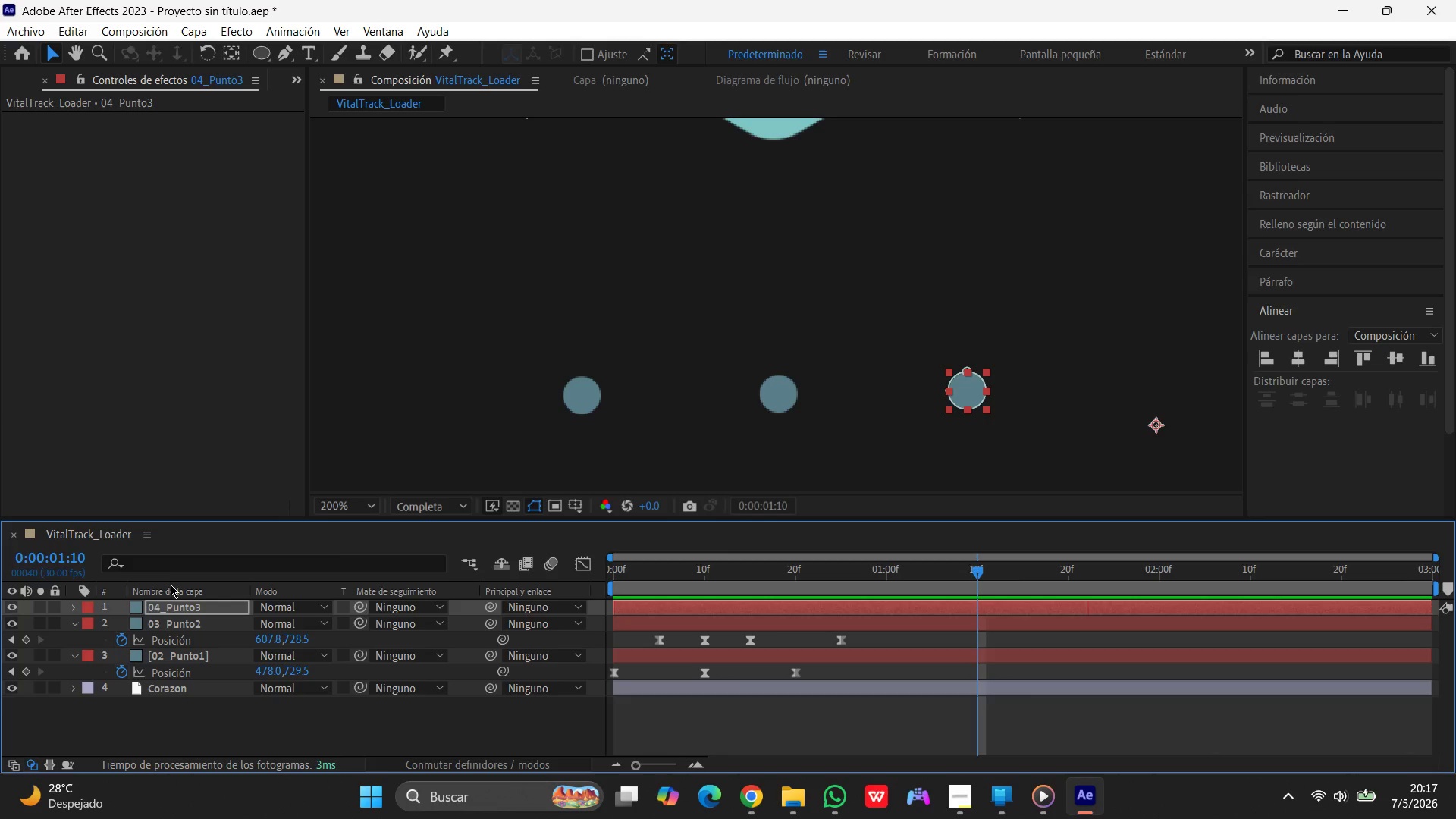 
left_click([172, 604])
 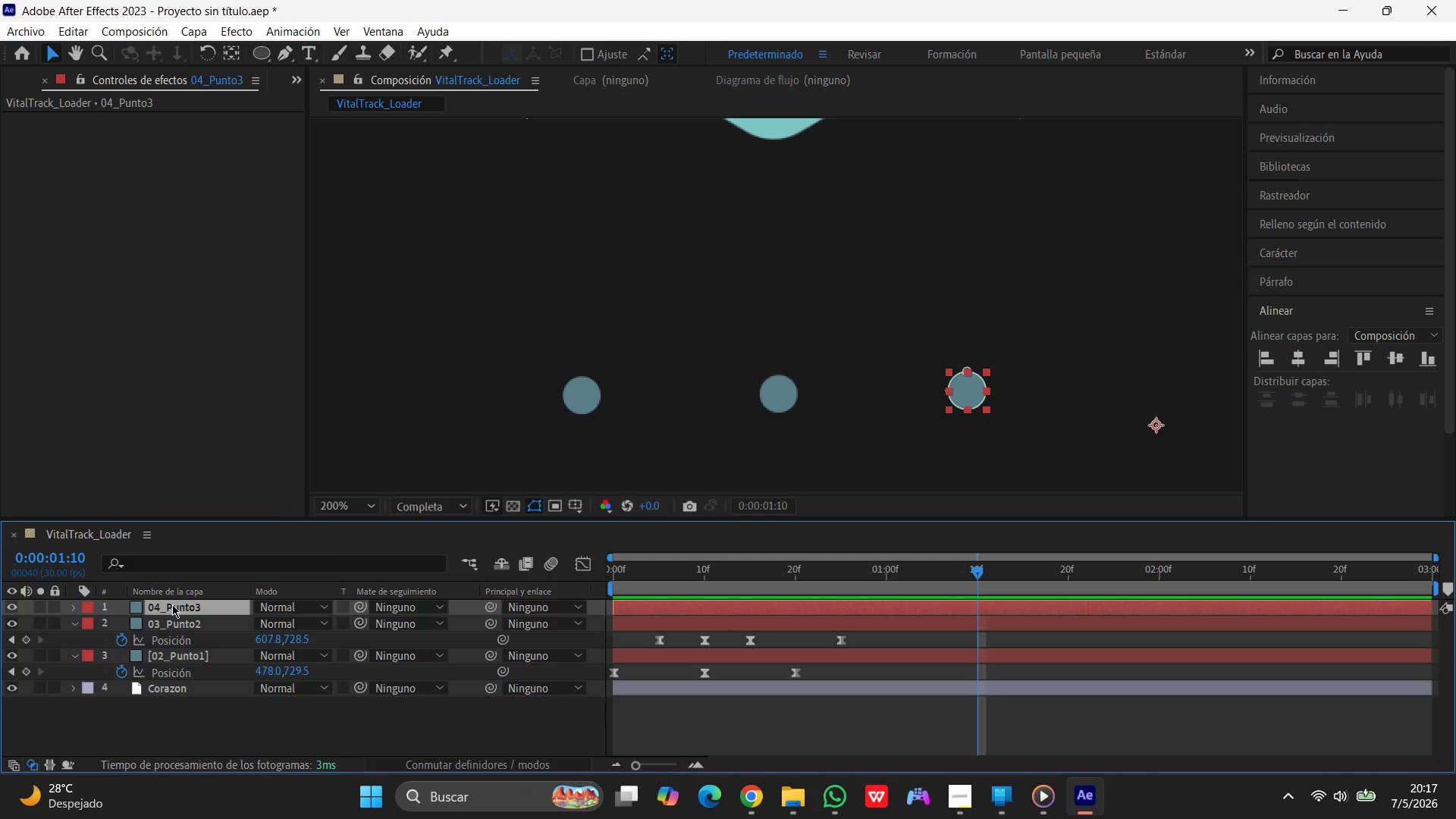 
left_click([176, 603])
 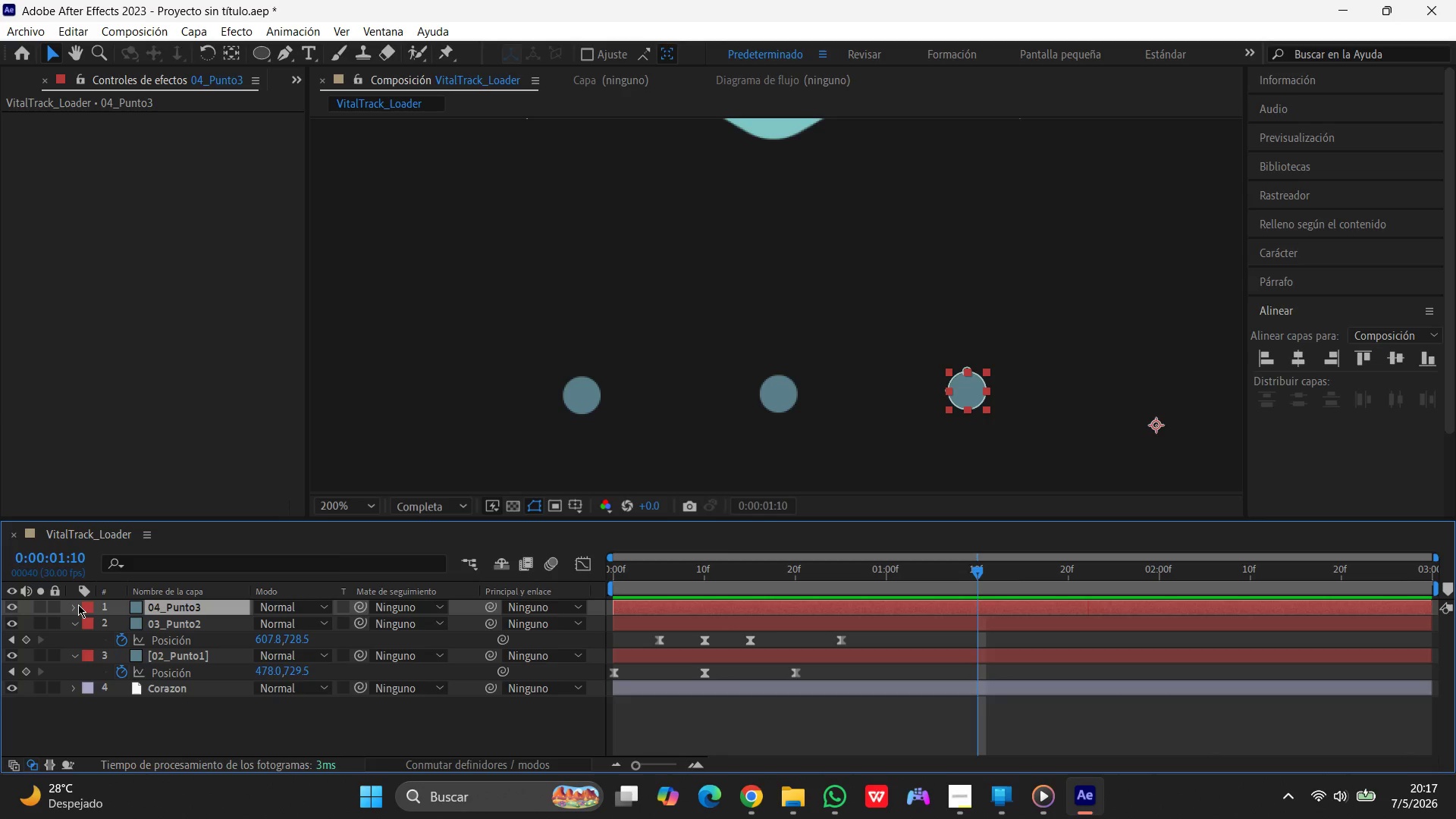 
key(P)
 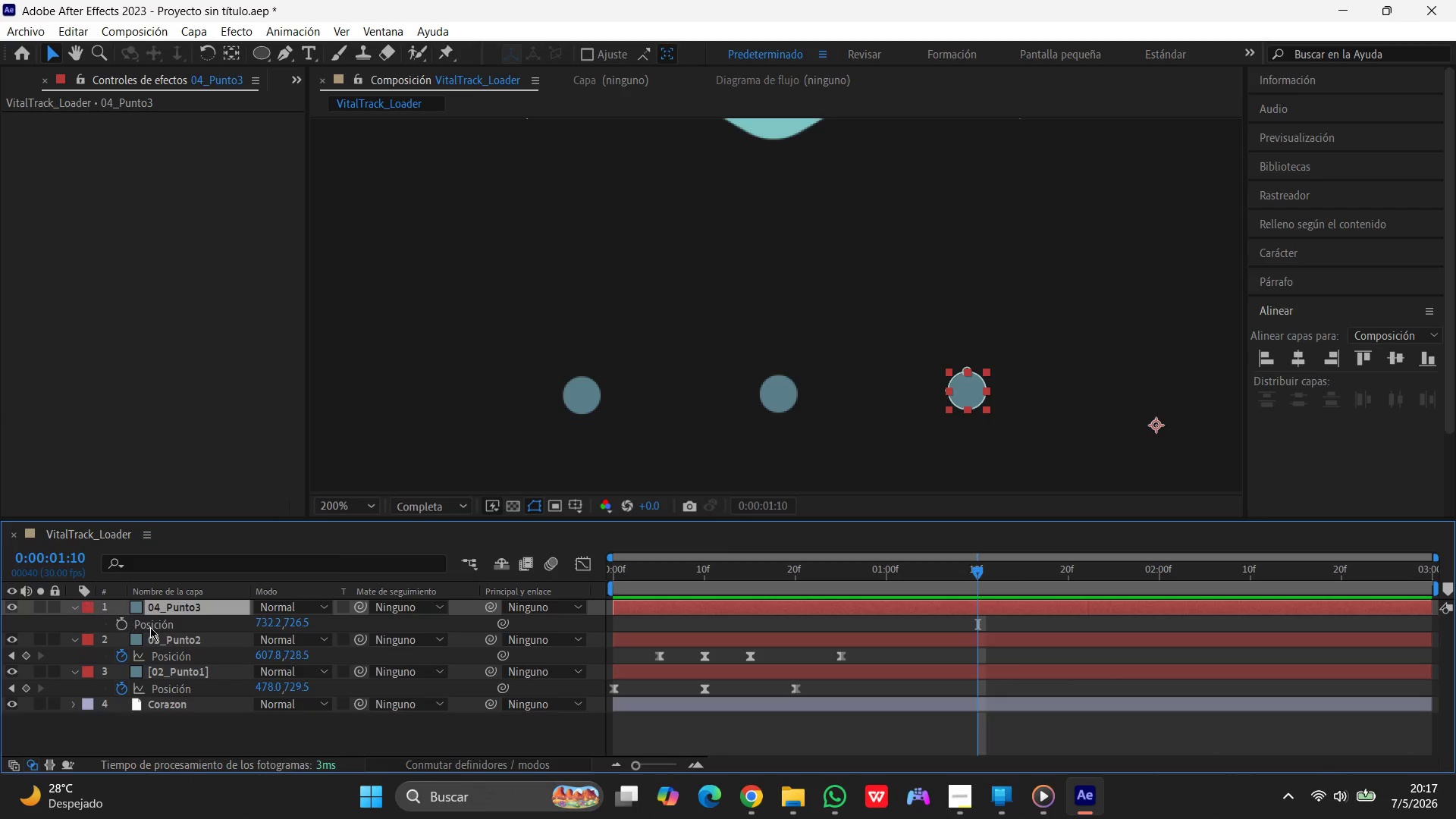 
mouse_move([839, 565])
 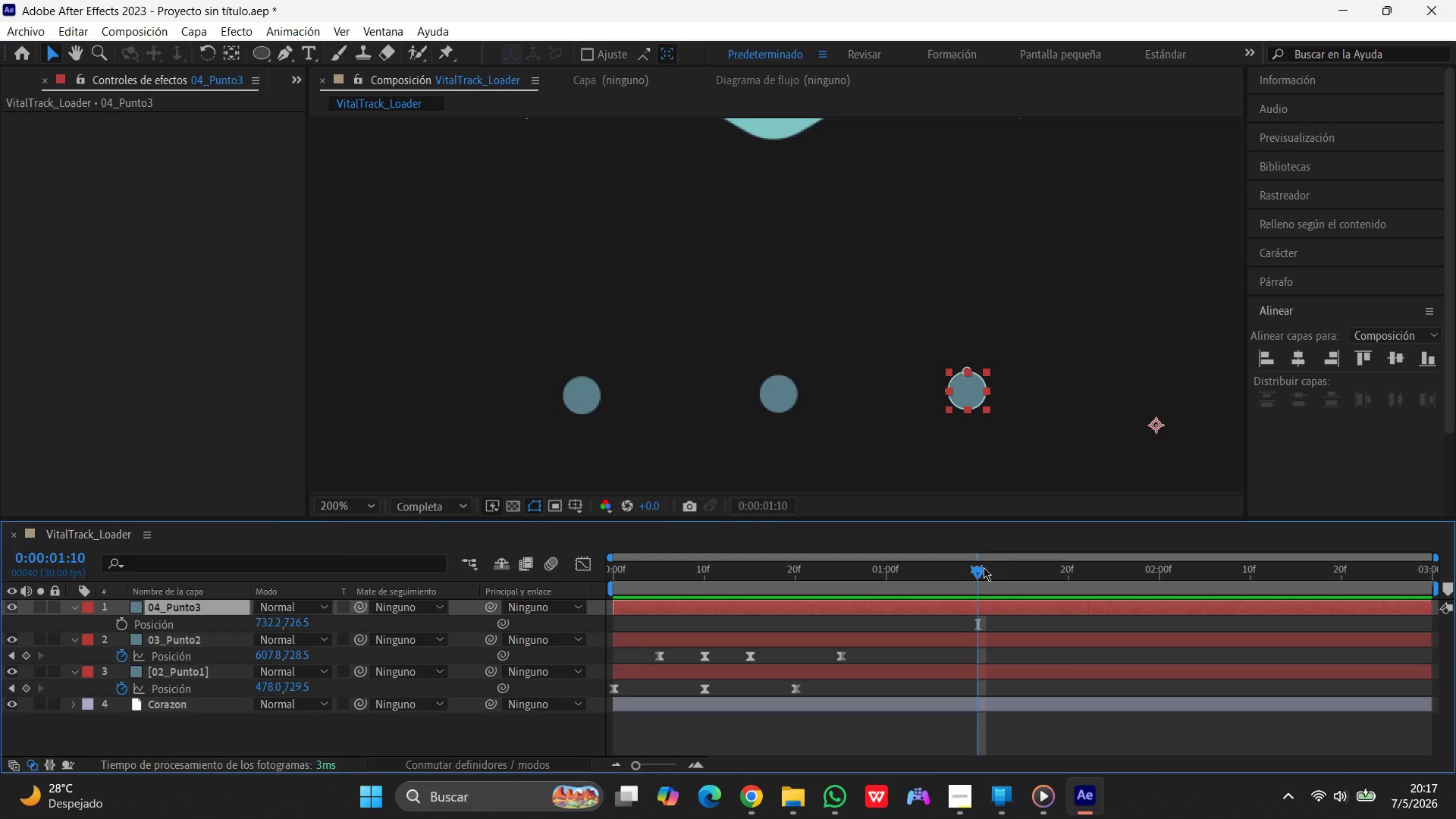 
left_click_drag(start_coordinate=[980, 569], to_coordinate=[710, 601])
 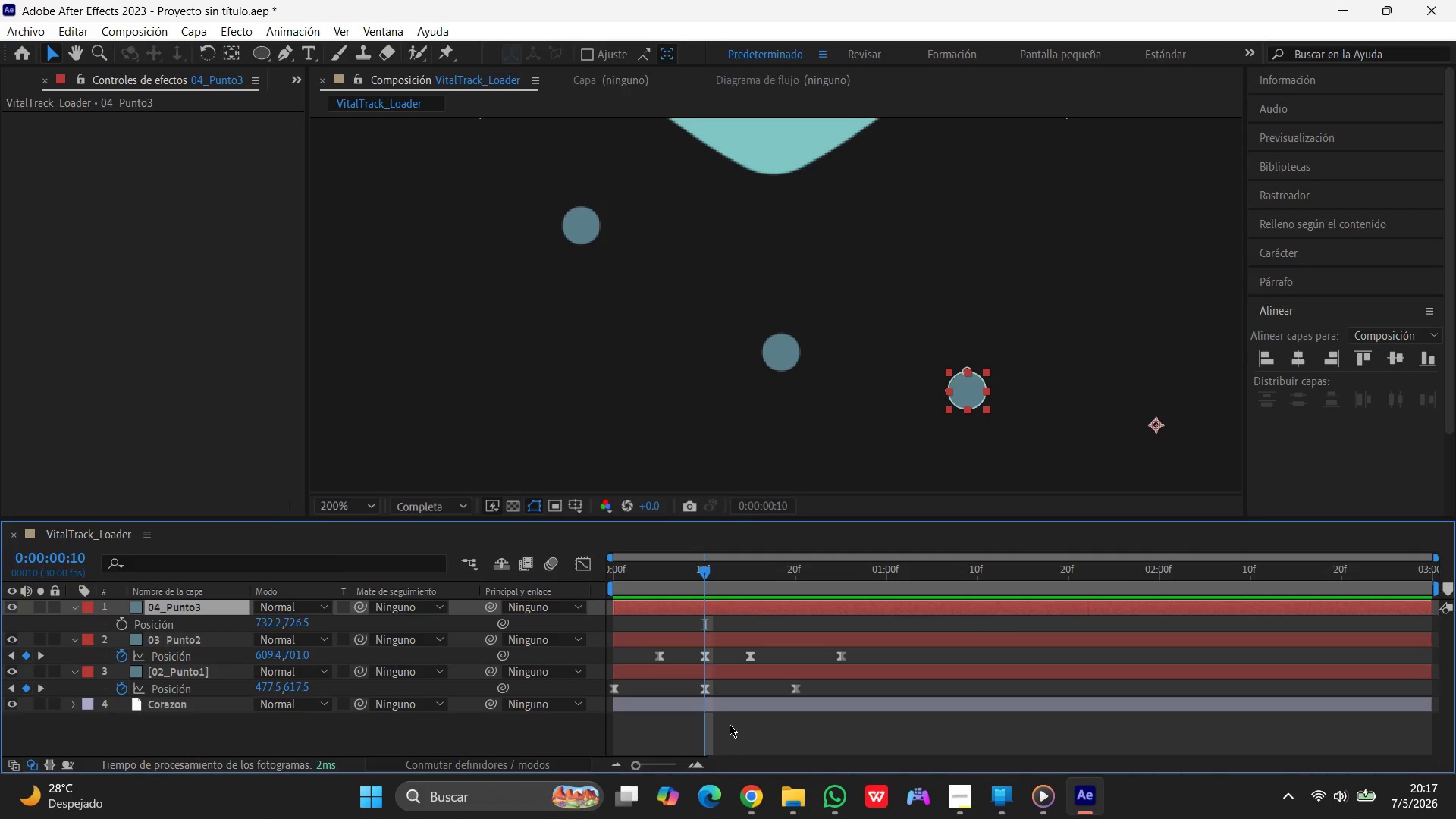 
left_click([730, 725])
 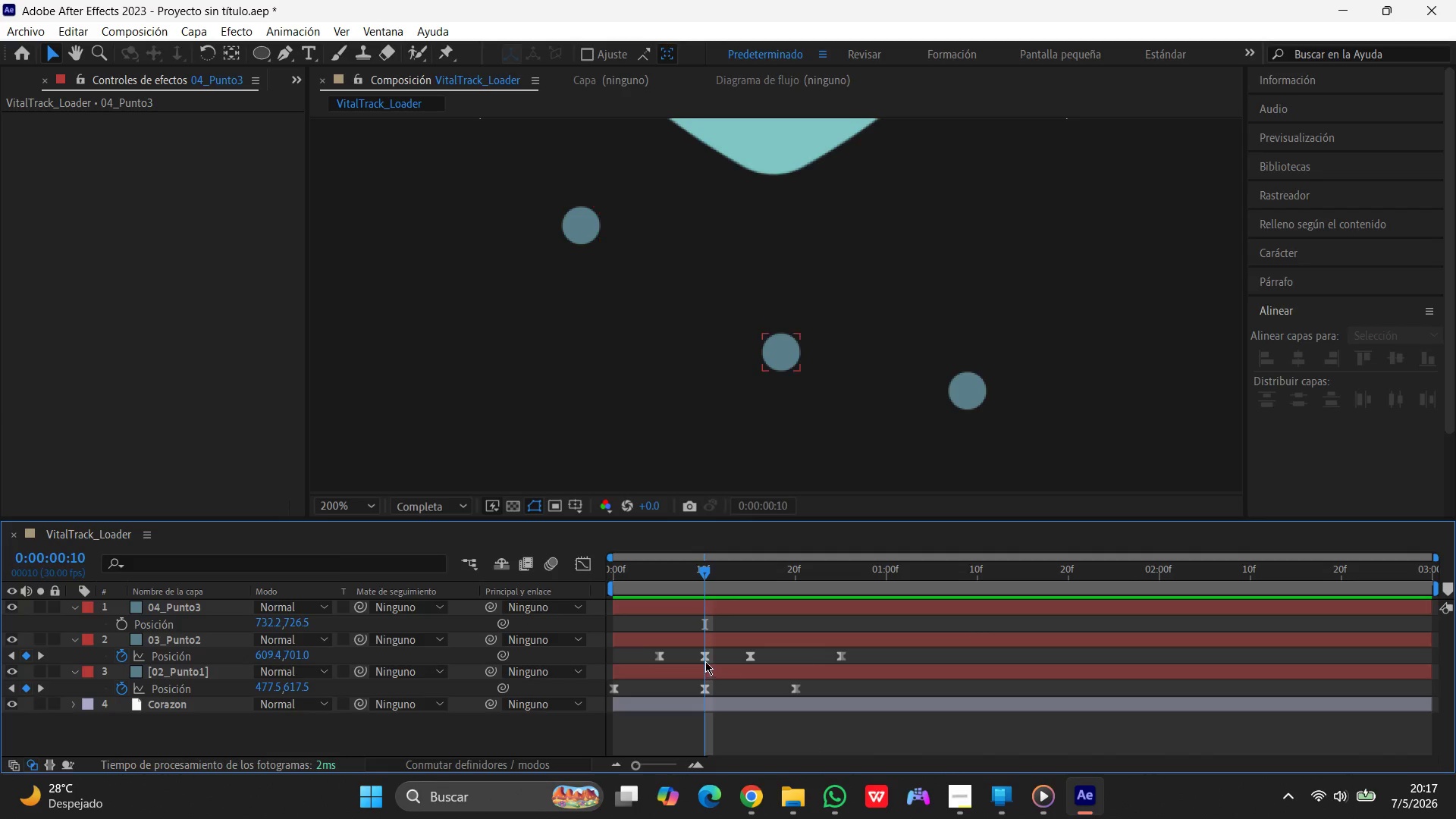 
left_click([705, 659])
 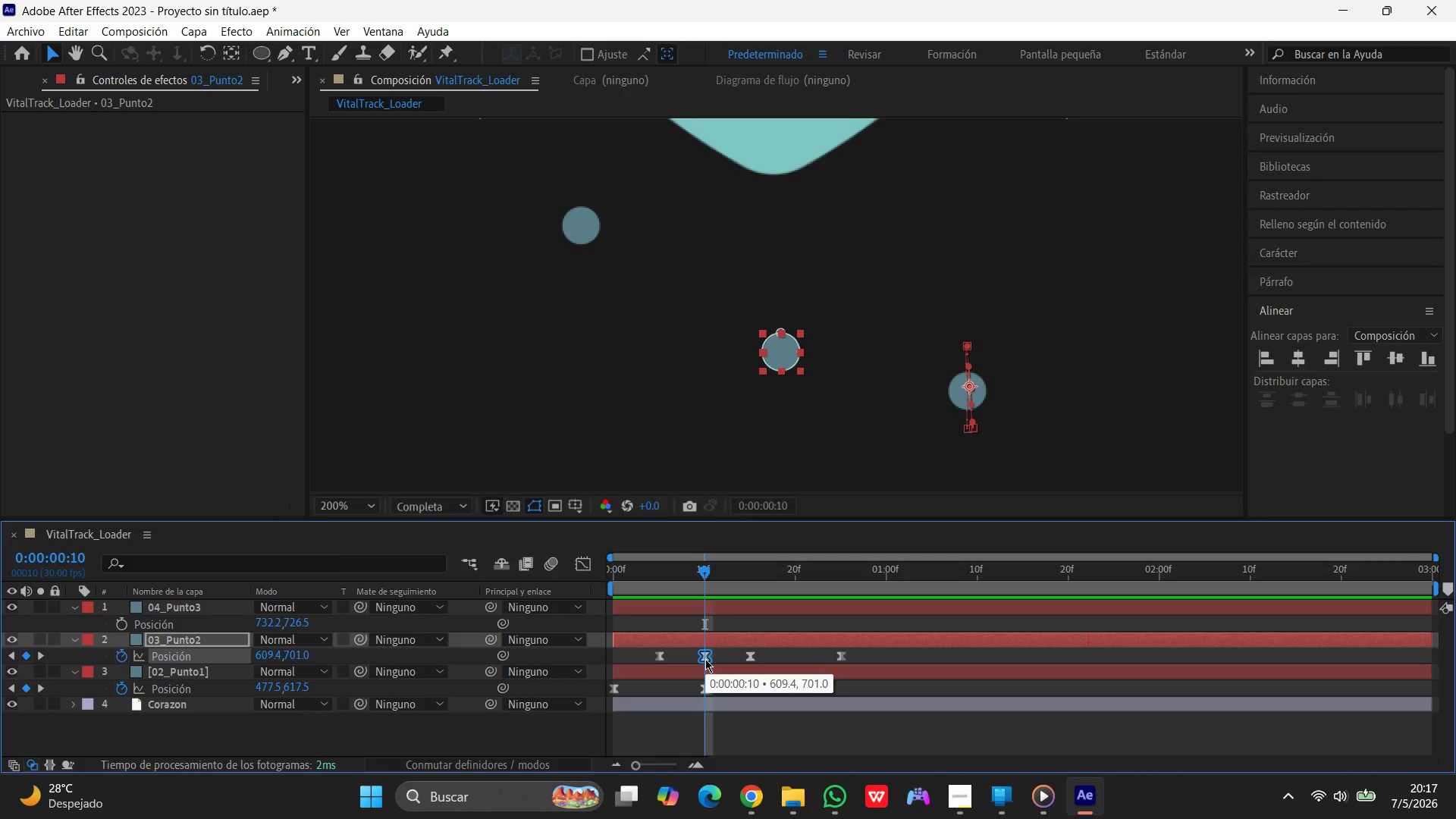 
wait(5.47)
 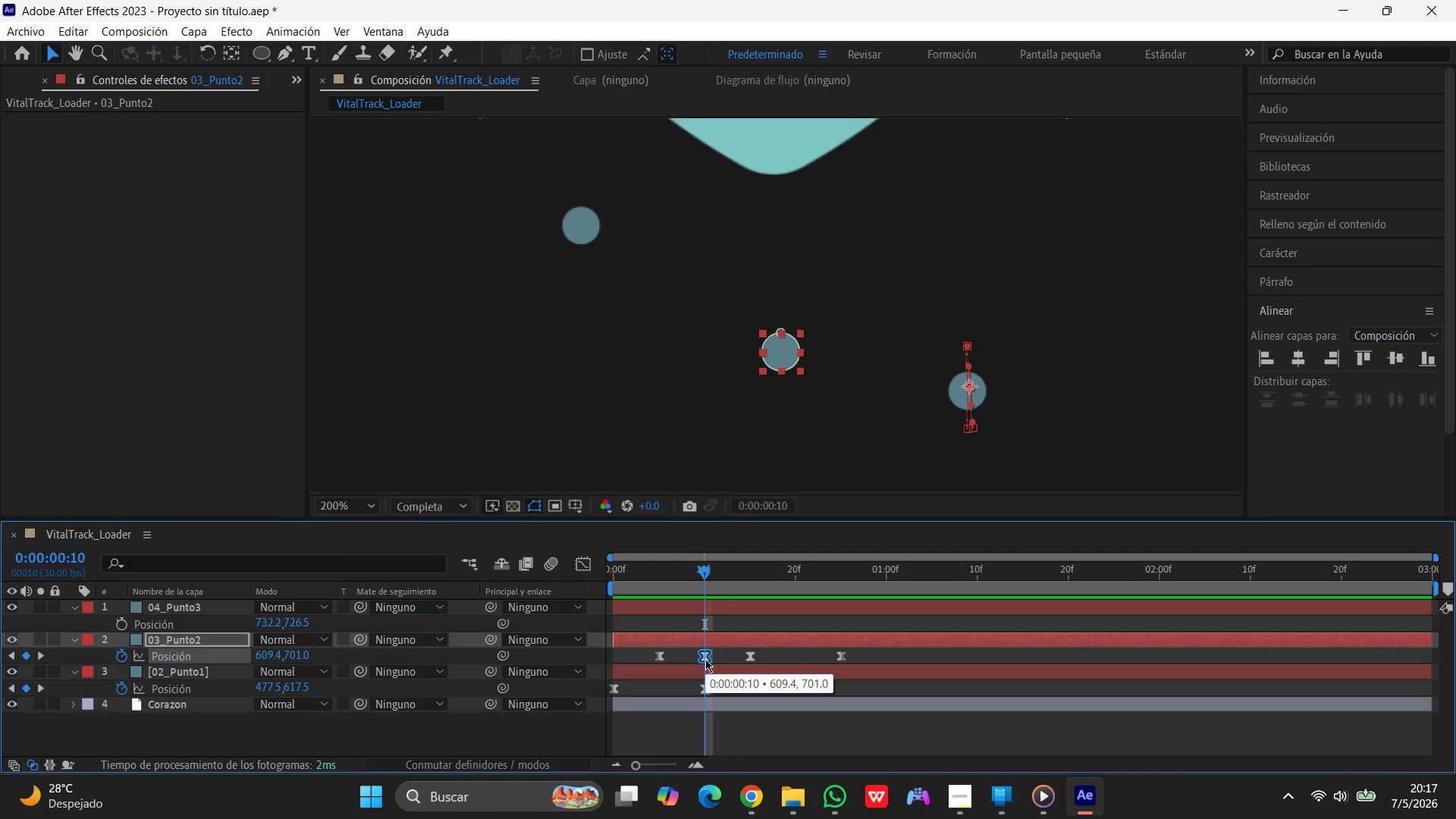 
left_click([707, 689])
 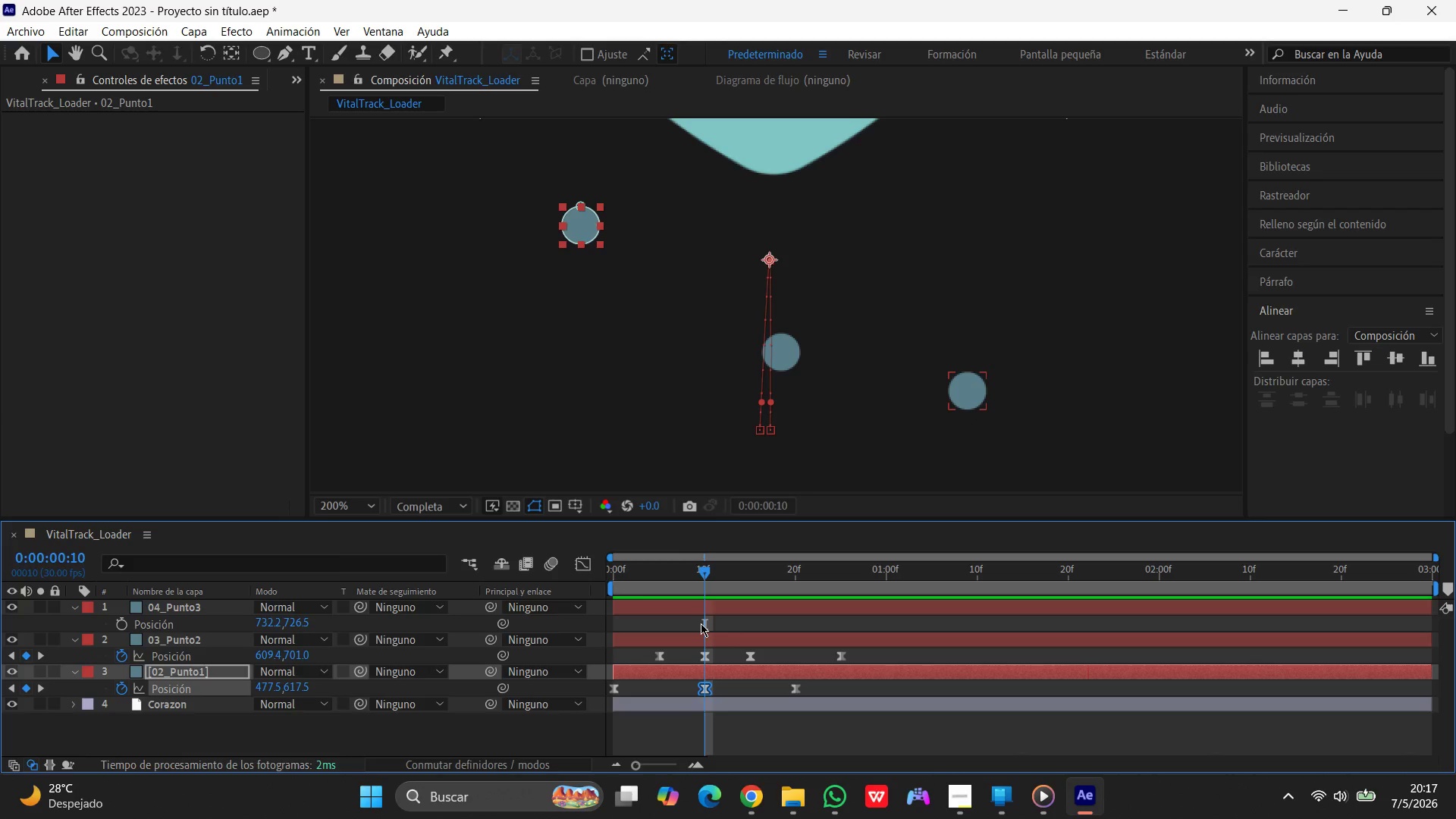 
left_click([701, 623])
 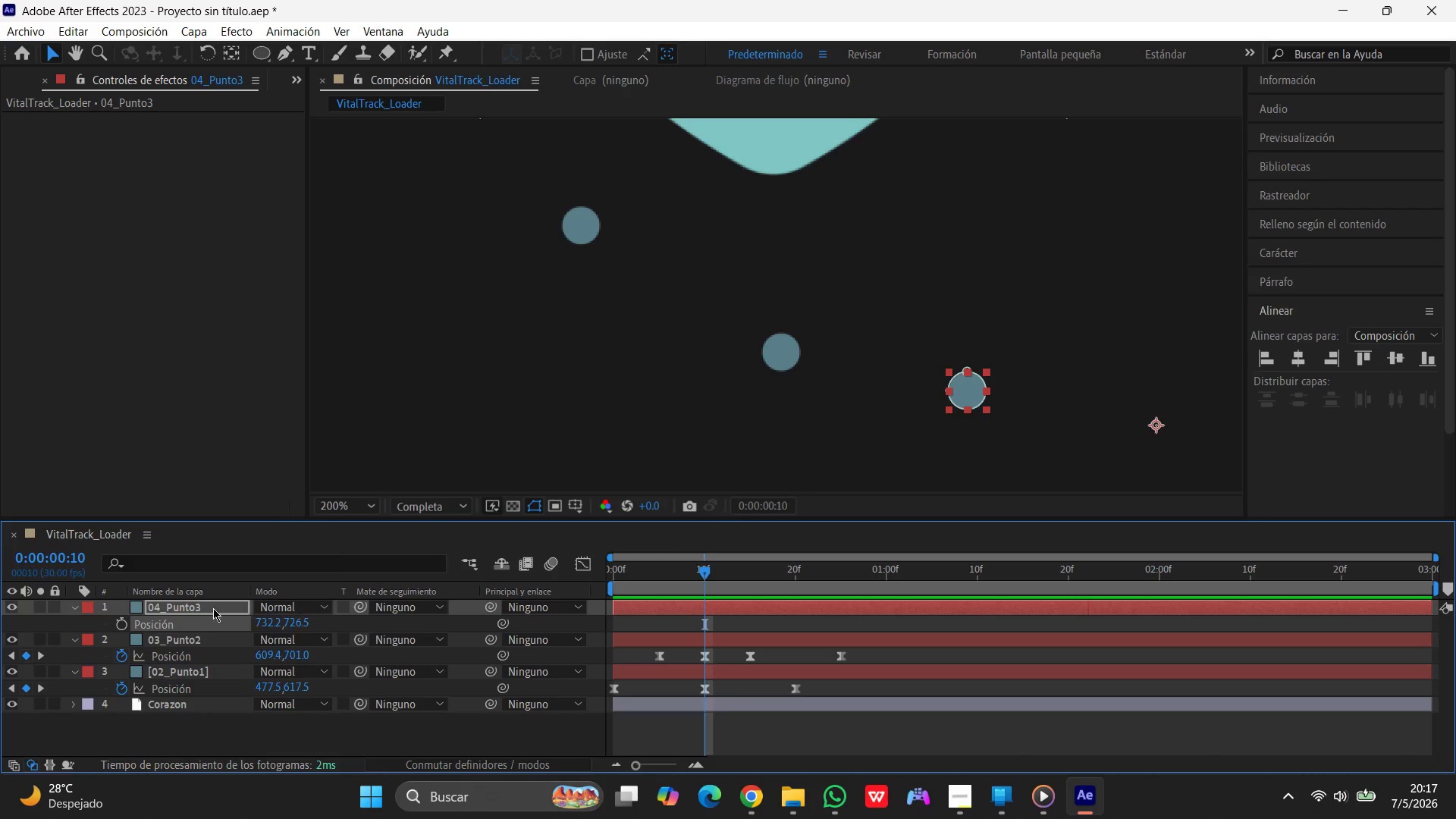 
left_click([202, 603])
 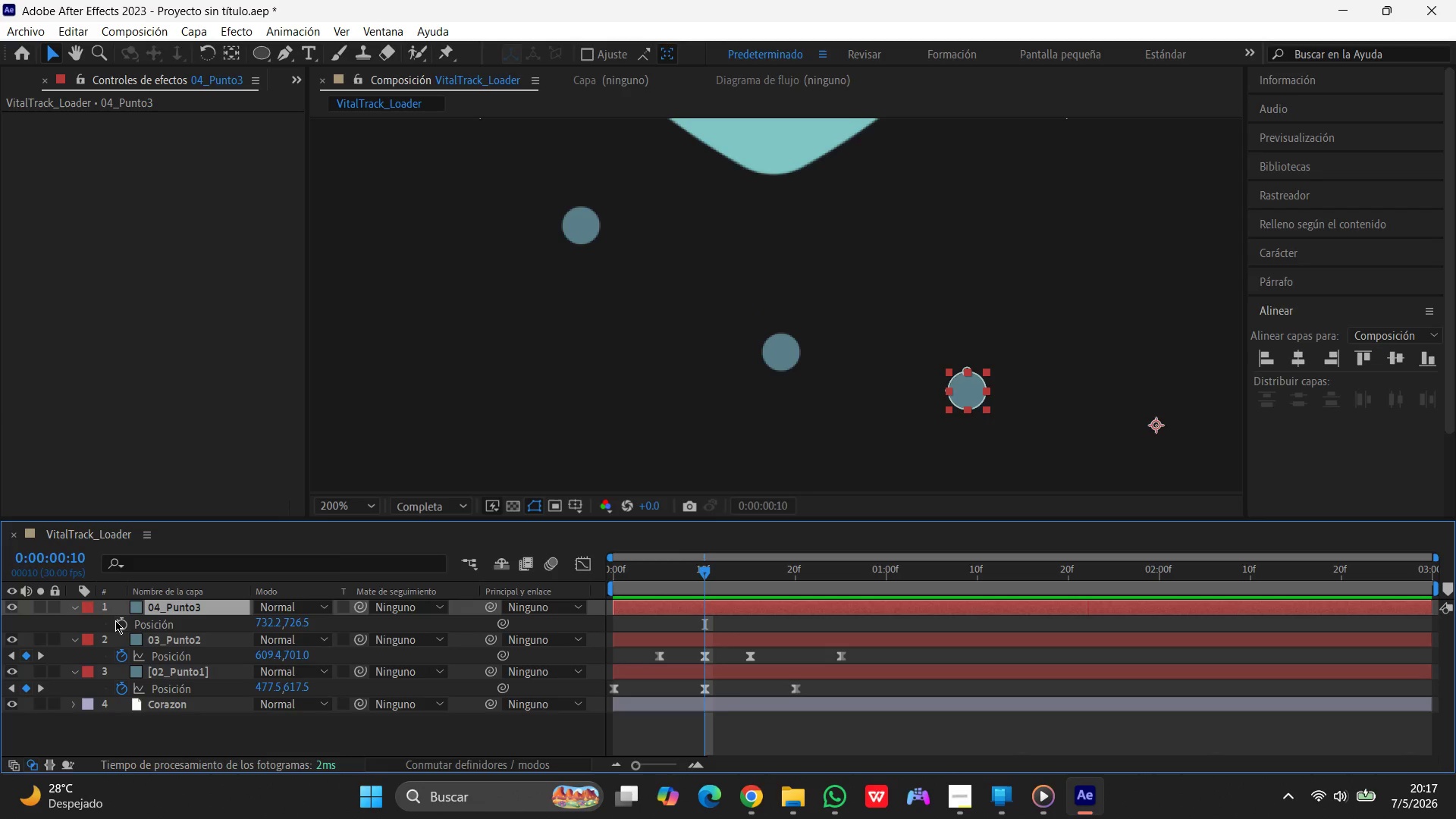 
left_click([121, 626])
 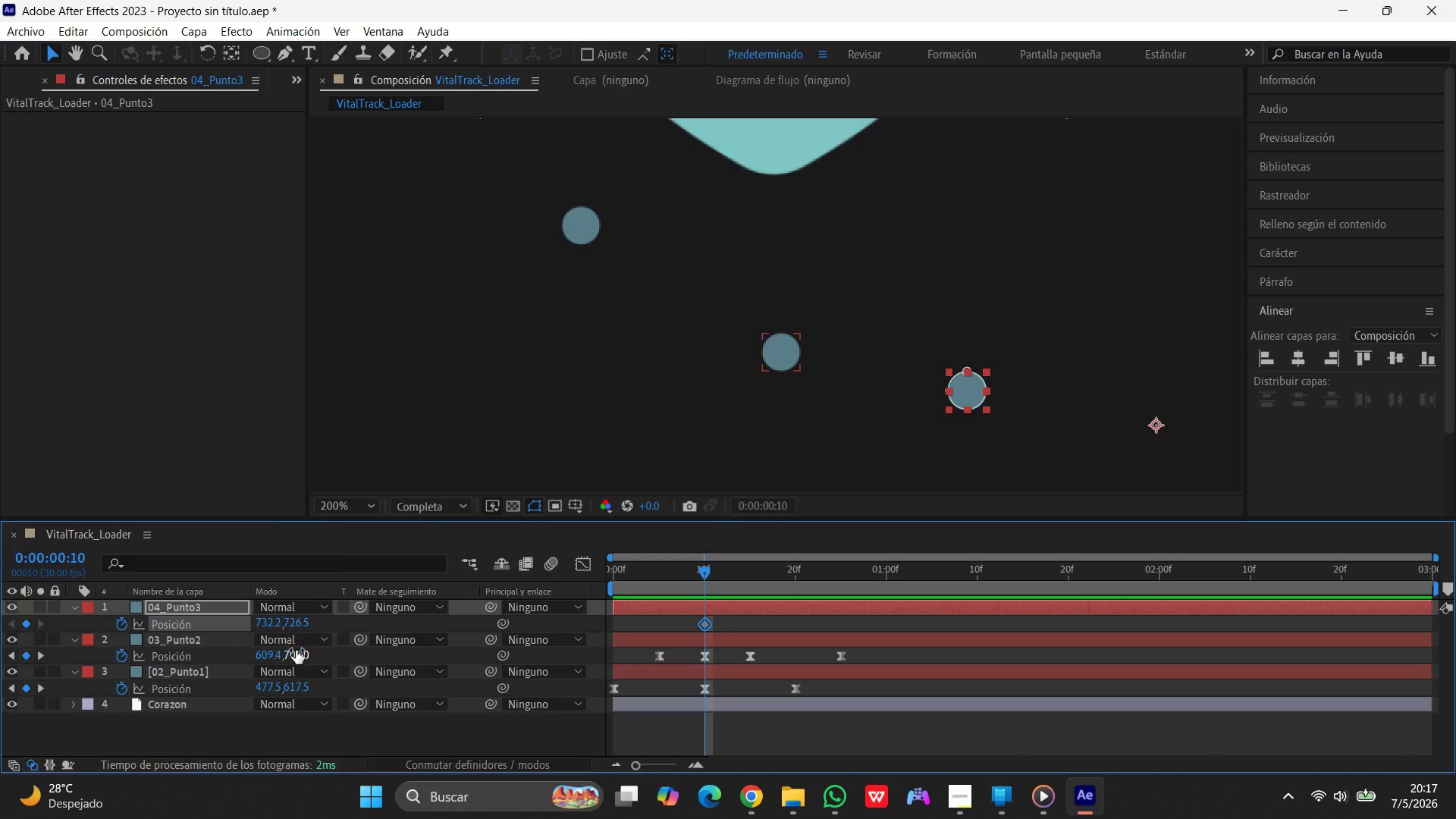 
left_click_drag(start_coordinate=[706, 570], to_coordinate=[798, 576])
 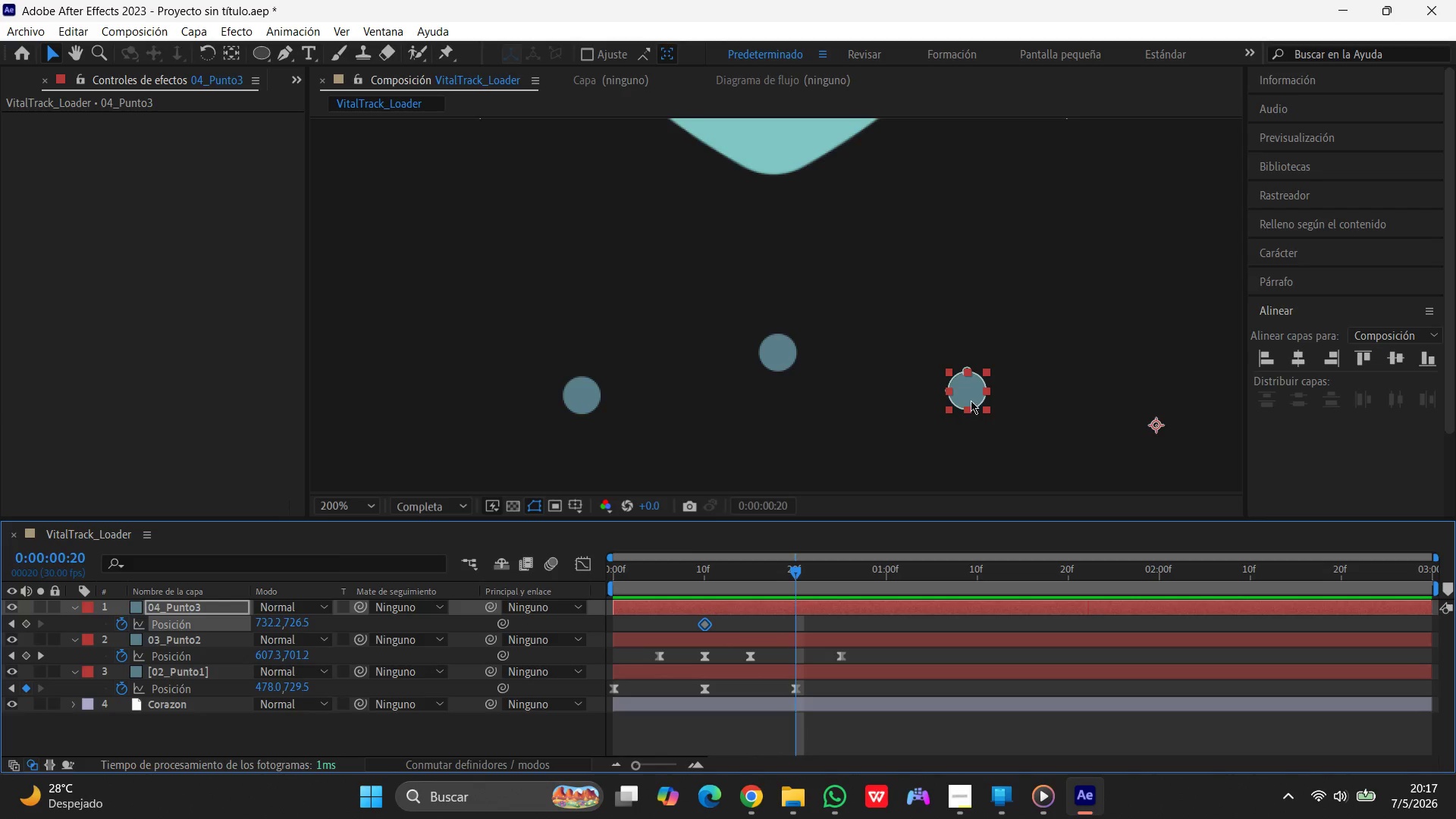 
left_click_drag(start_coordinate=[972, 393], to_coordinate=[968, 287])
 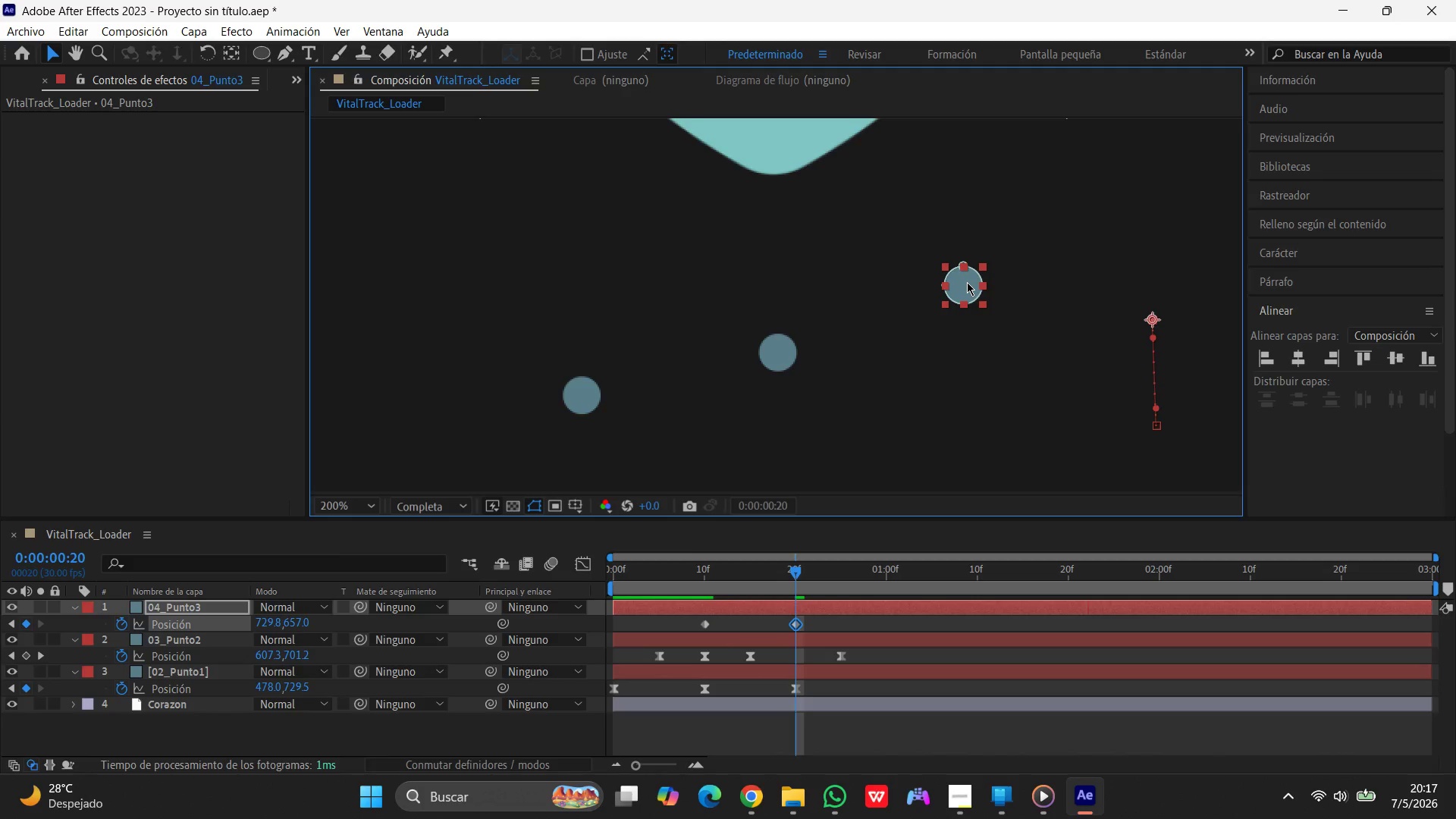 
wait(10.83)
 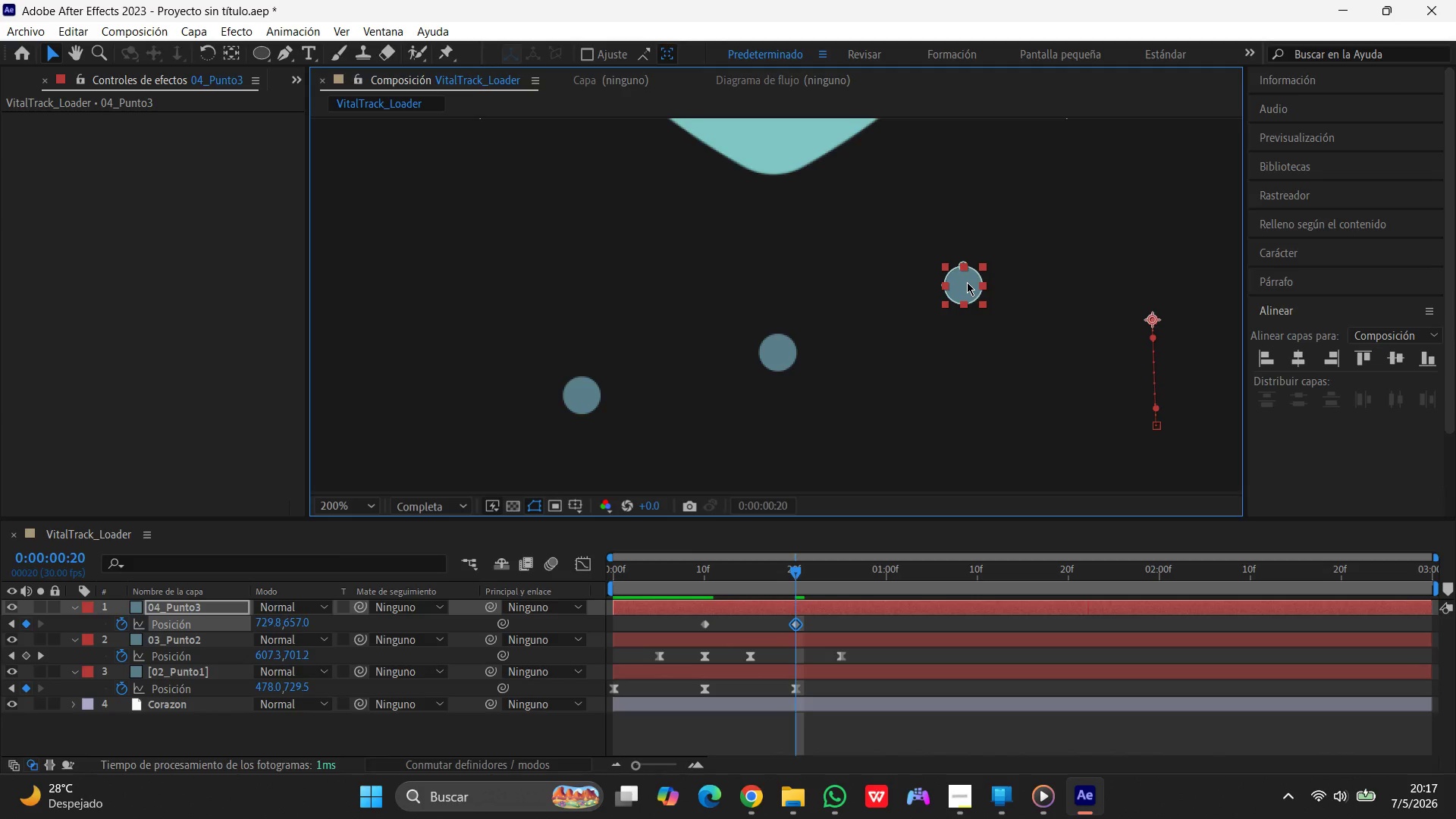 
left_click_drag(start_coordinate=[792, 576], to_coordinate=[876, 585])
 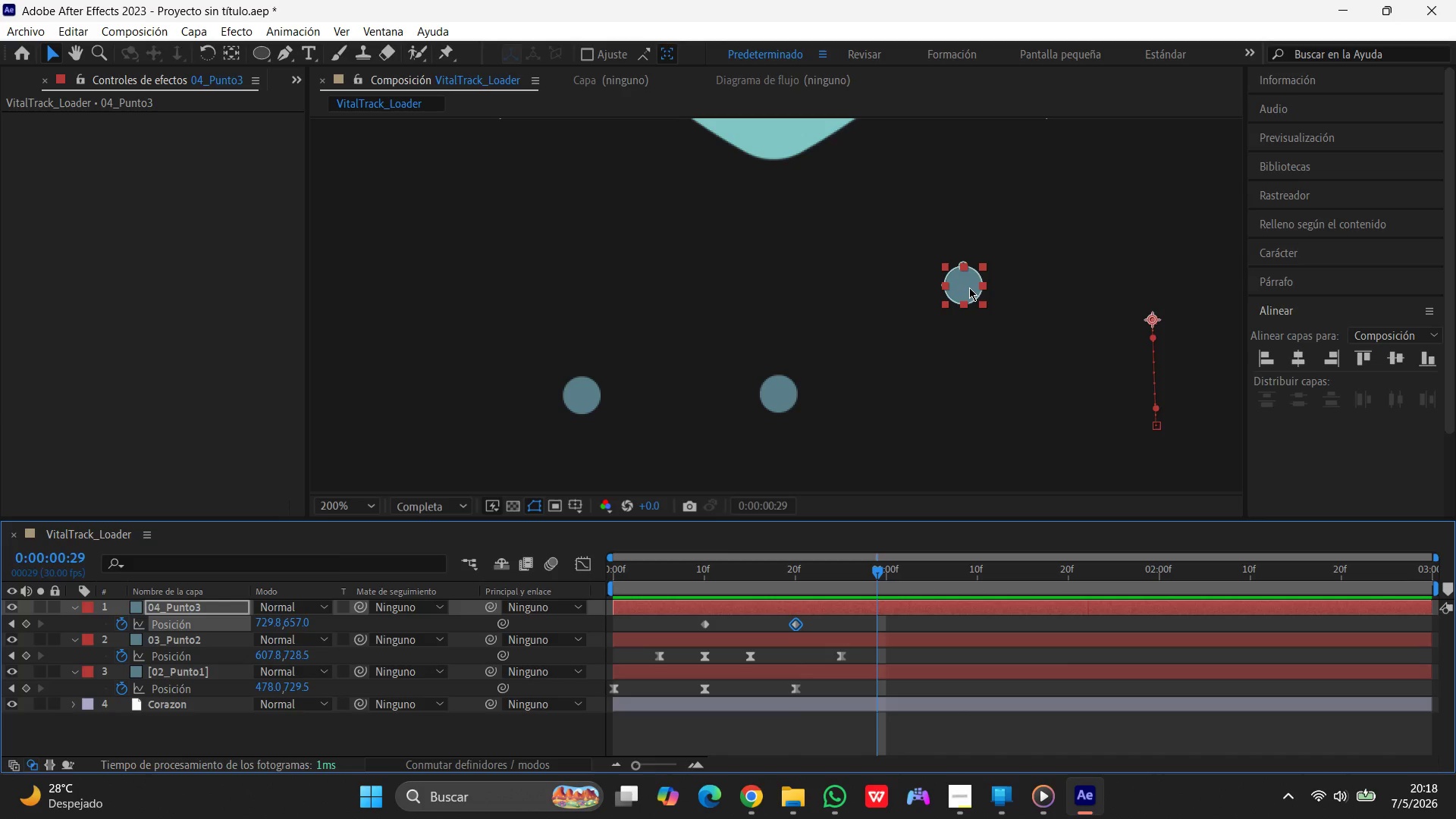 
left_click_drag(start_coordinate=[969, 287], to_coordinate=[968, 399])
 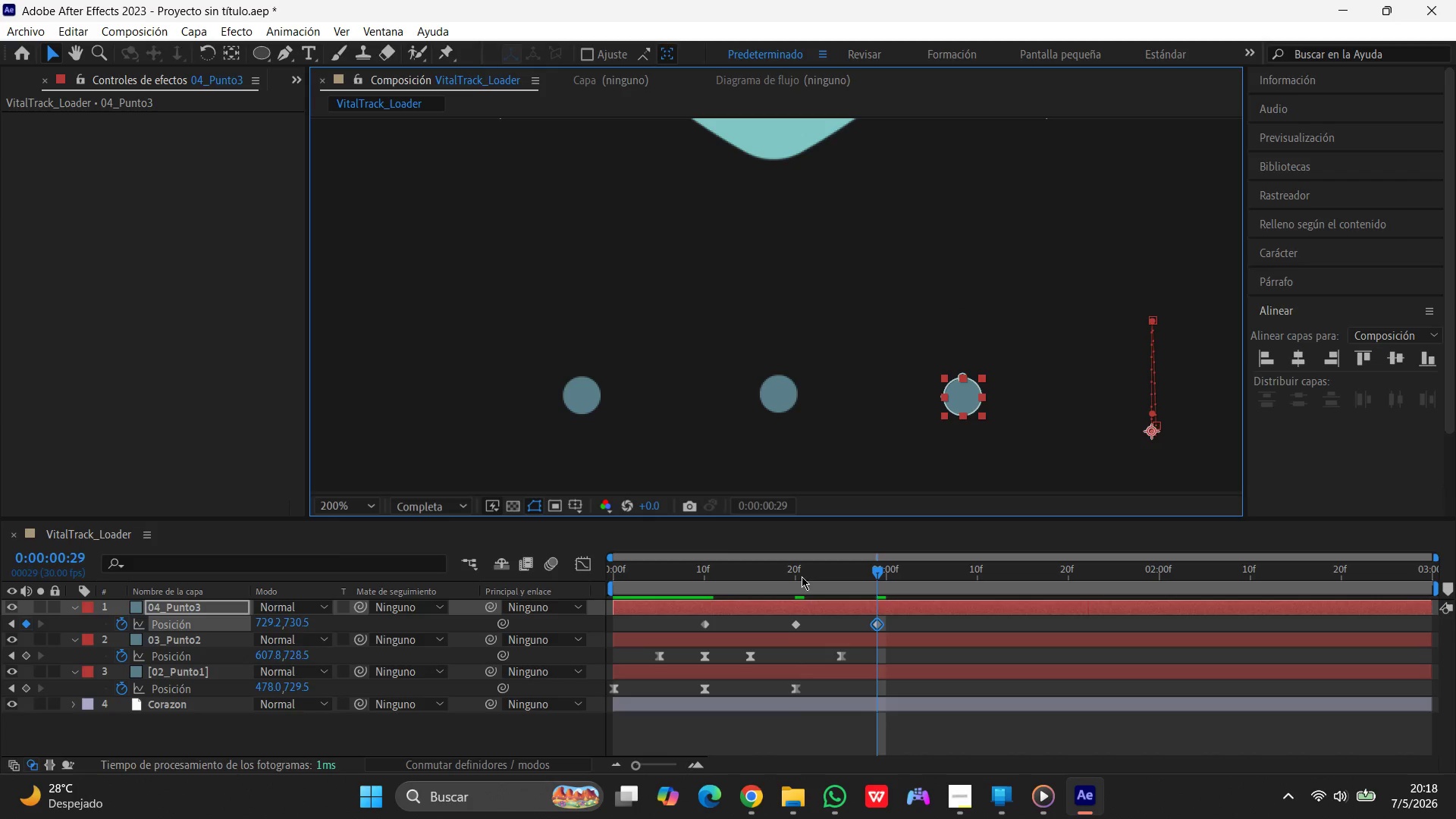 
hold_key(key=ShiftLeft, duration=1.52)
left_click([792, 624])
 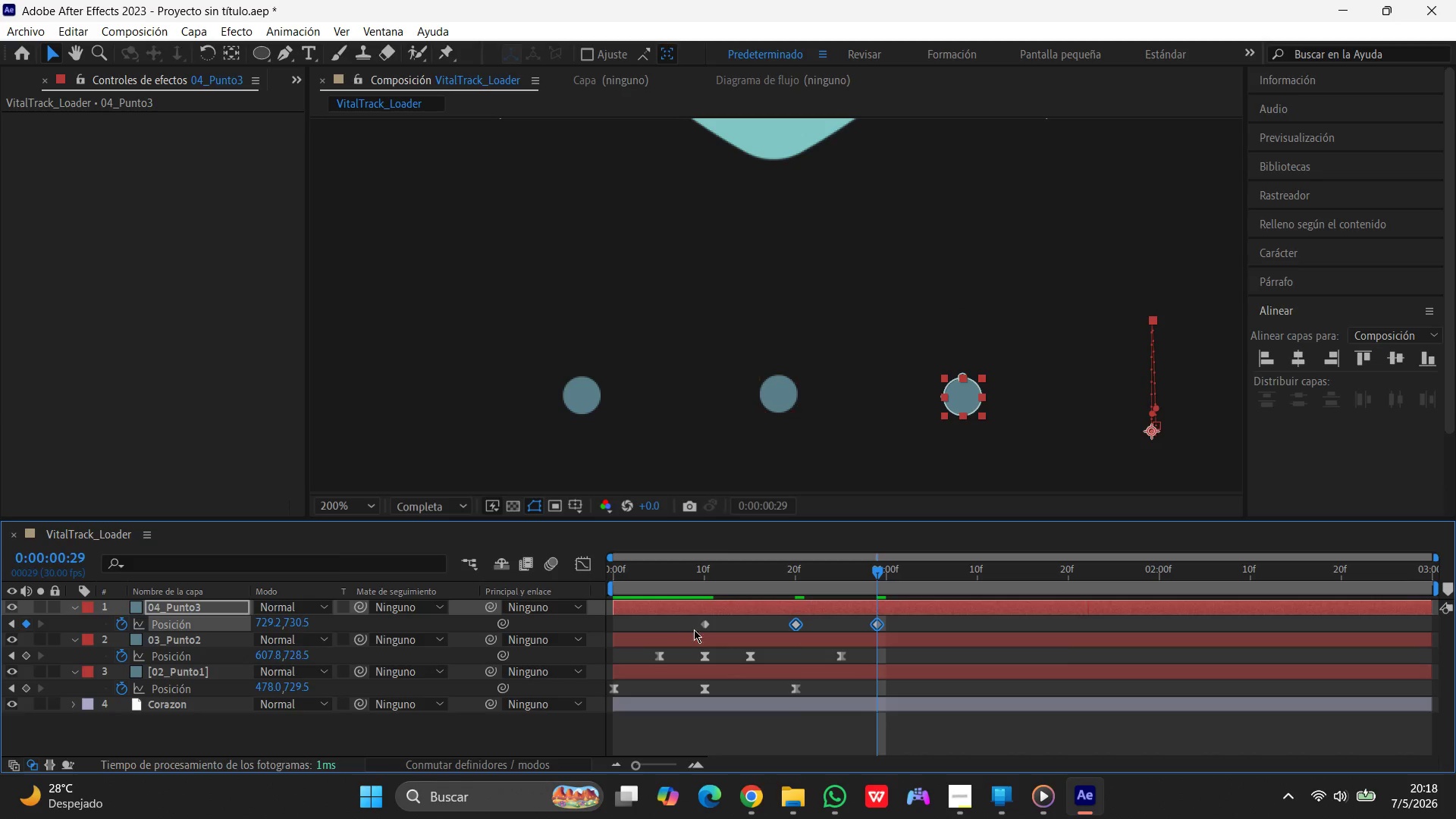 
hold_key(key=ShiftLeft, duration=0.45)
left_click([701, 623])
 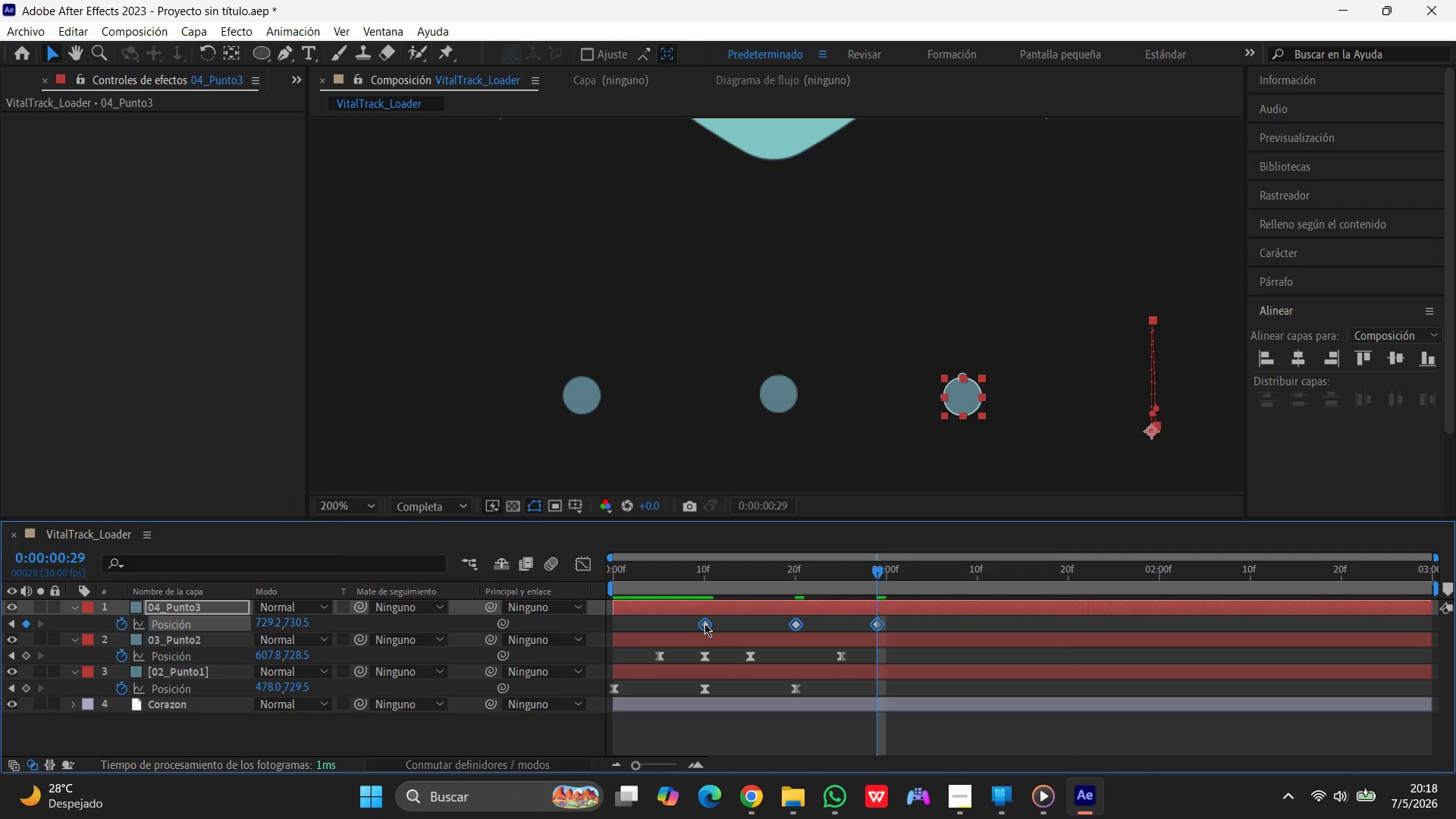 
right_click([704, 623])
 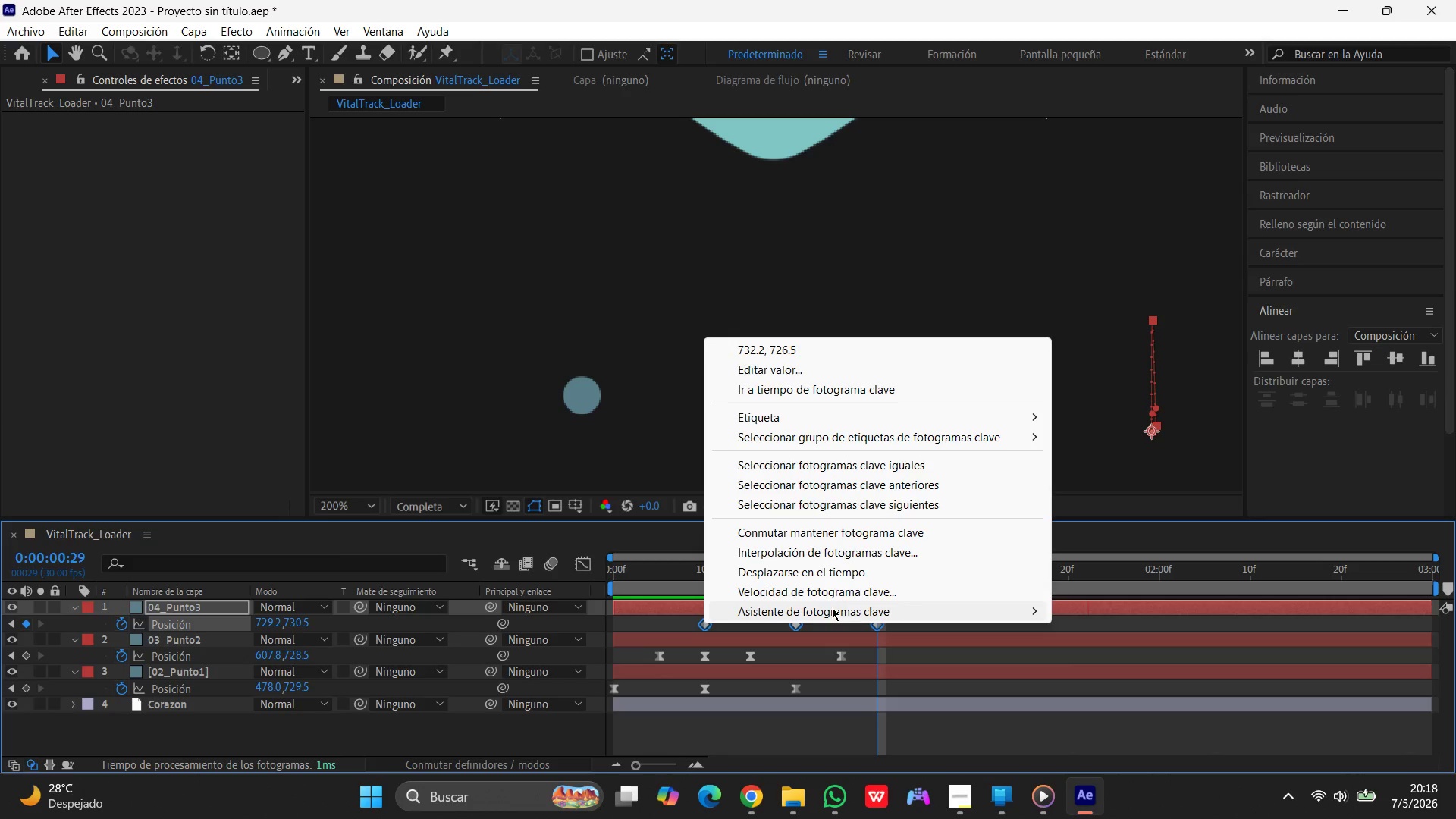 
left_click([833, 593])
 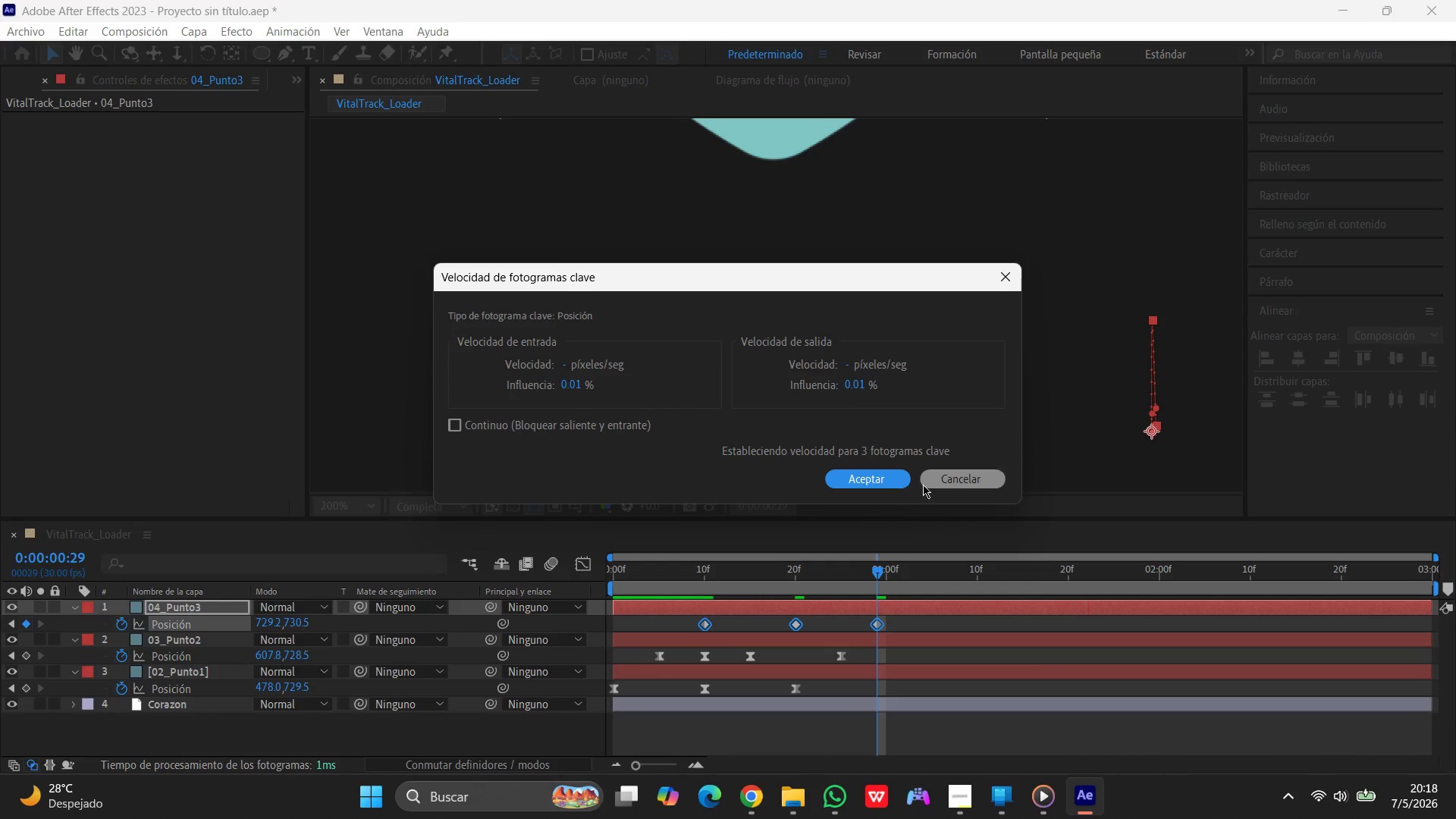 
left_click([931, 484])
 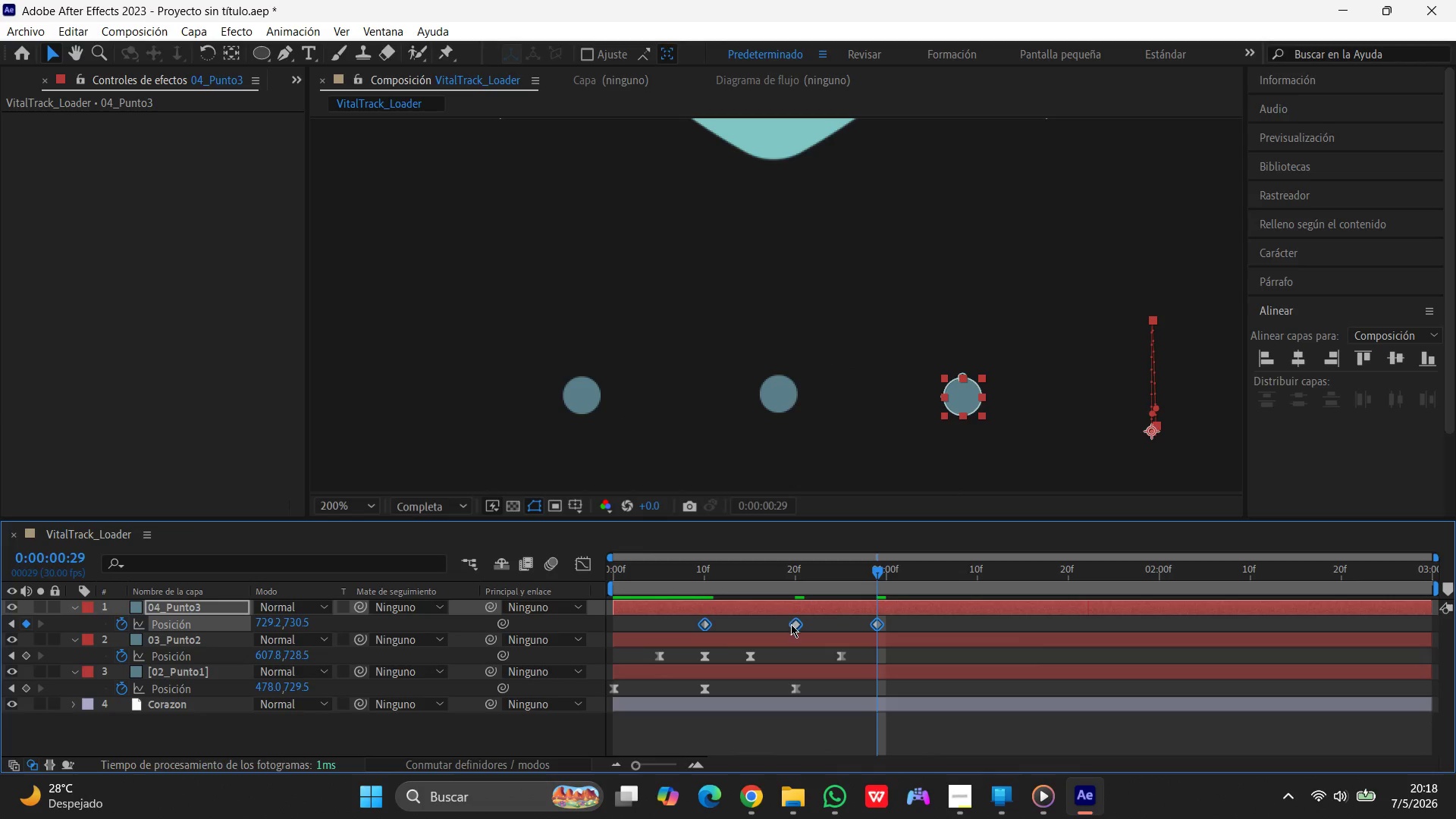 
right_click([792, 624])
 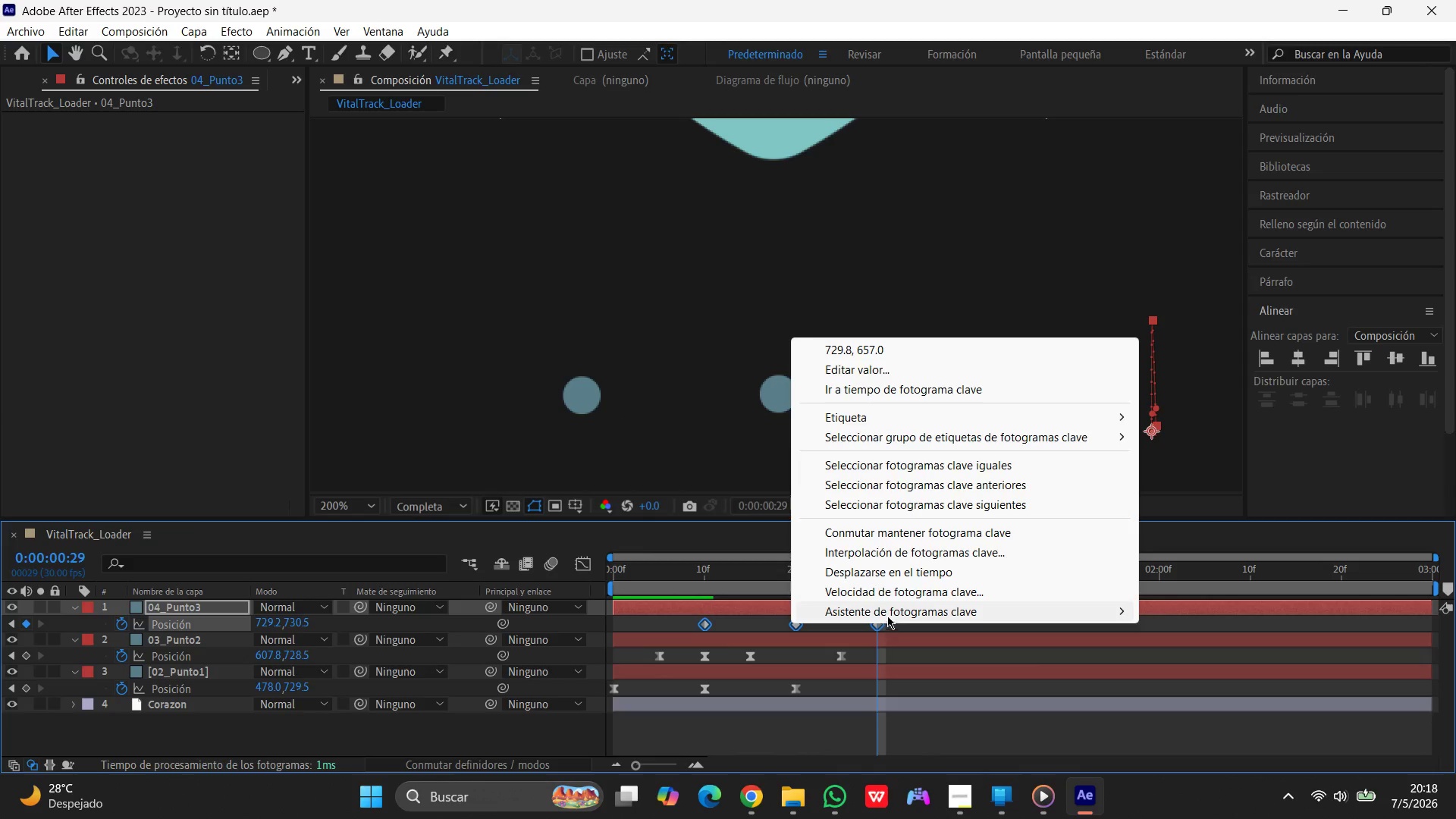 
left_click([890, 614])
 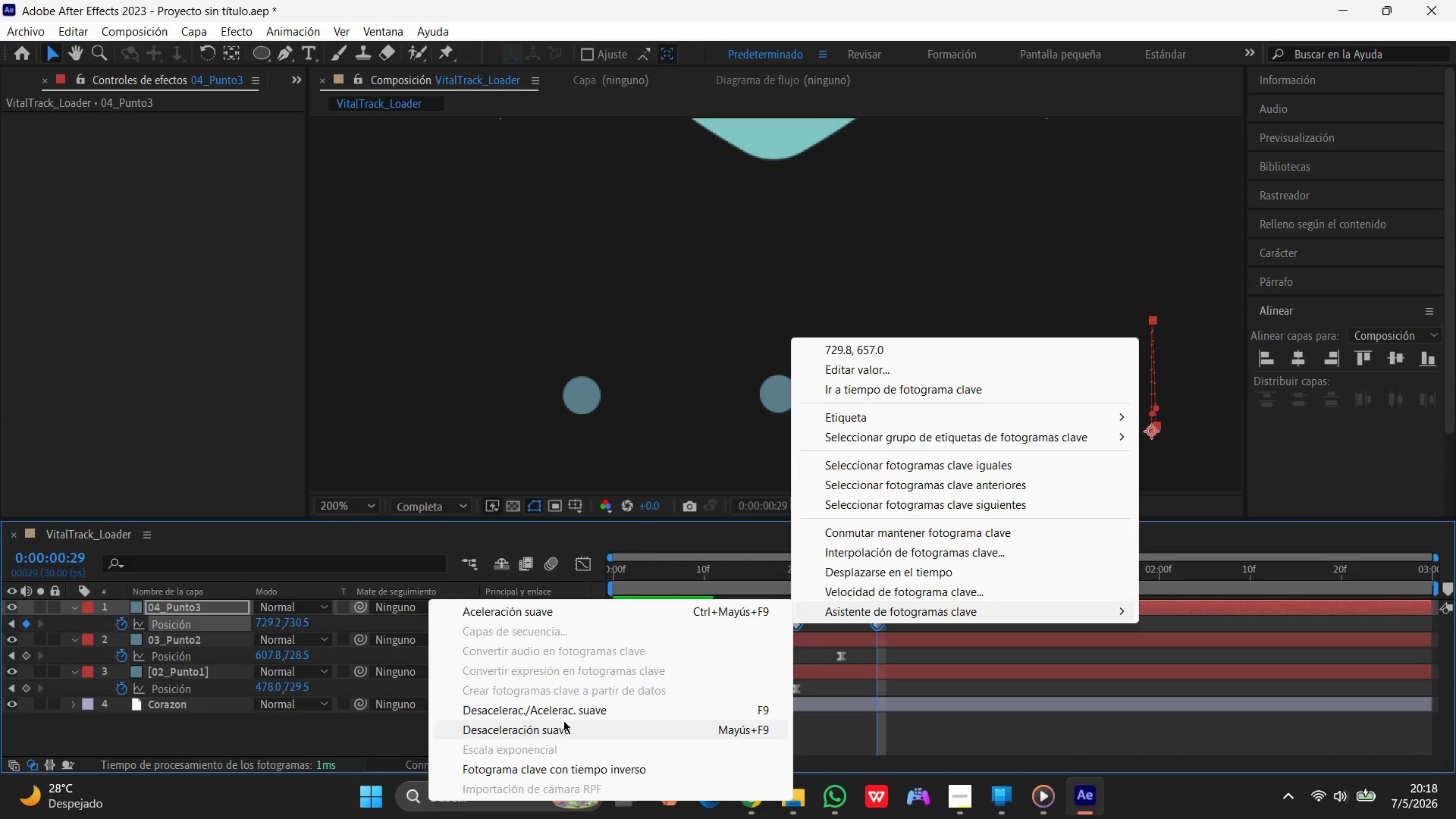 
left_click([571, 715])
 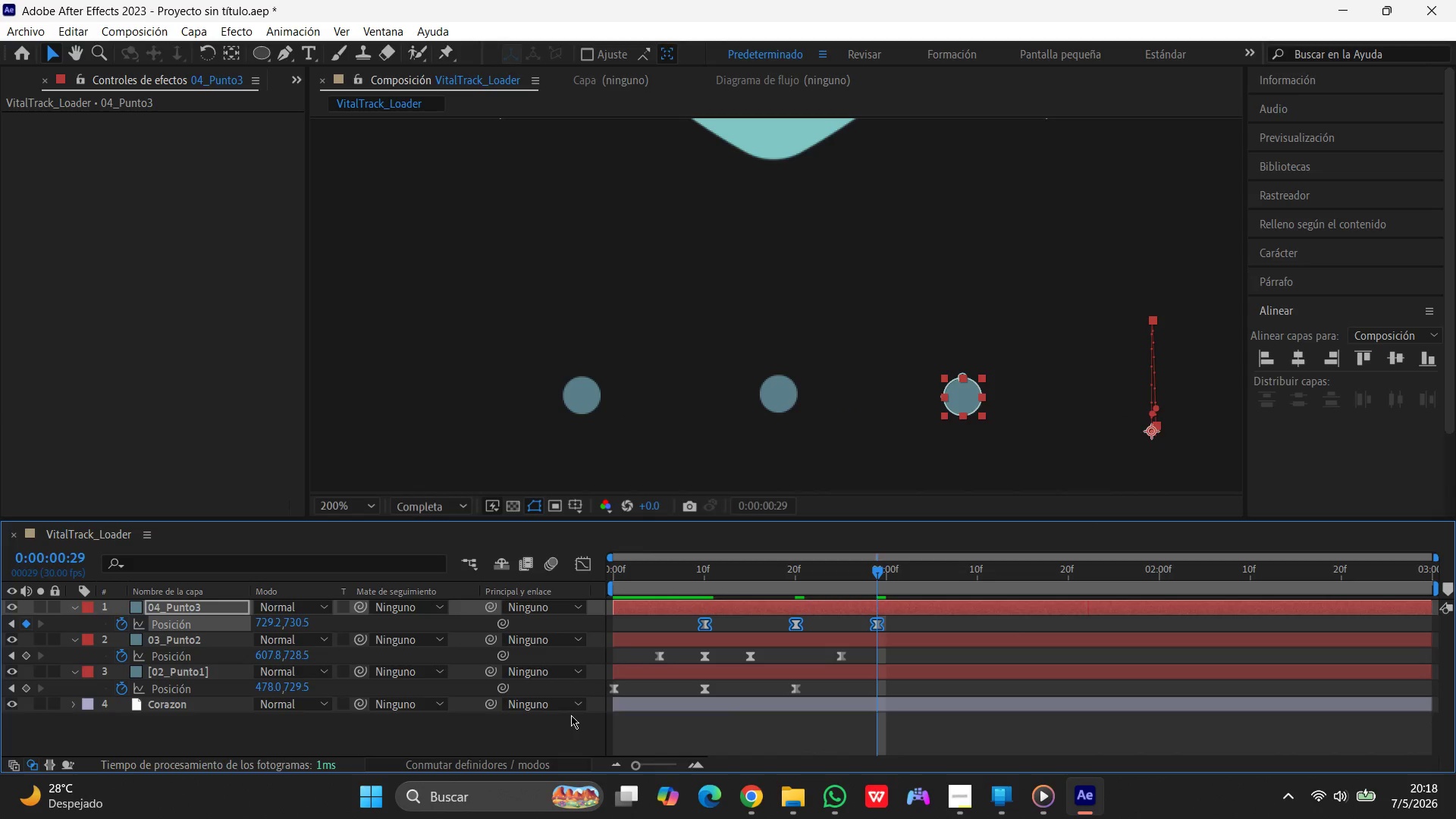 
wait(8.47)
 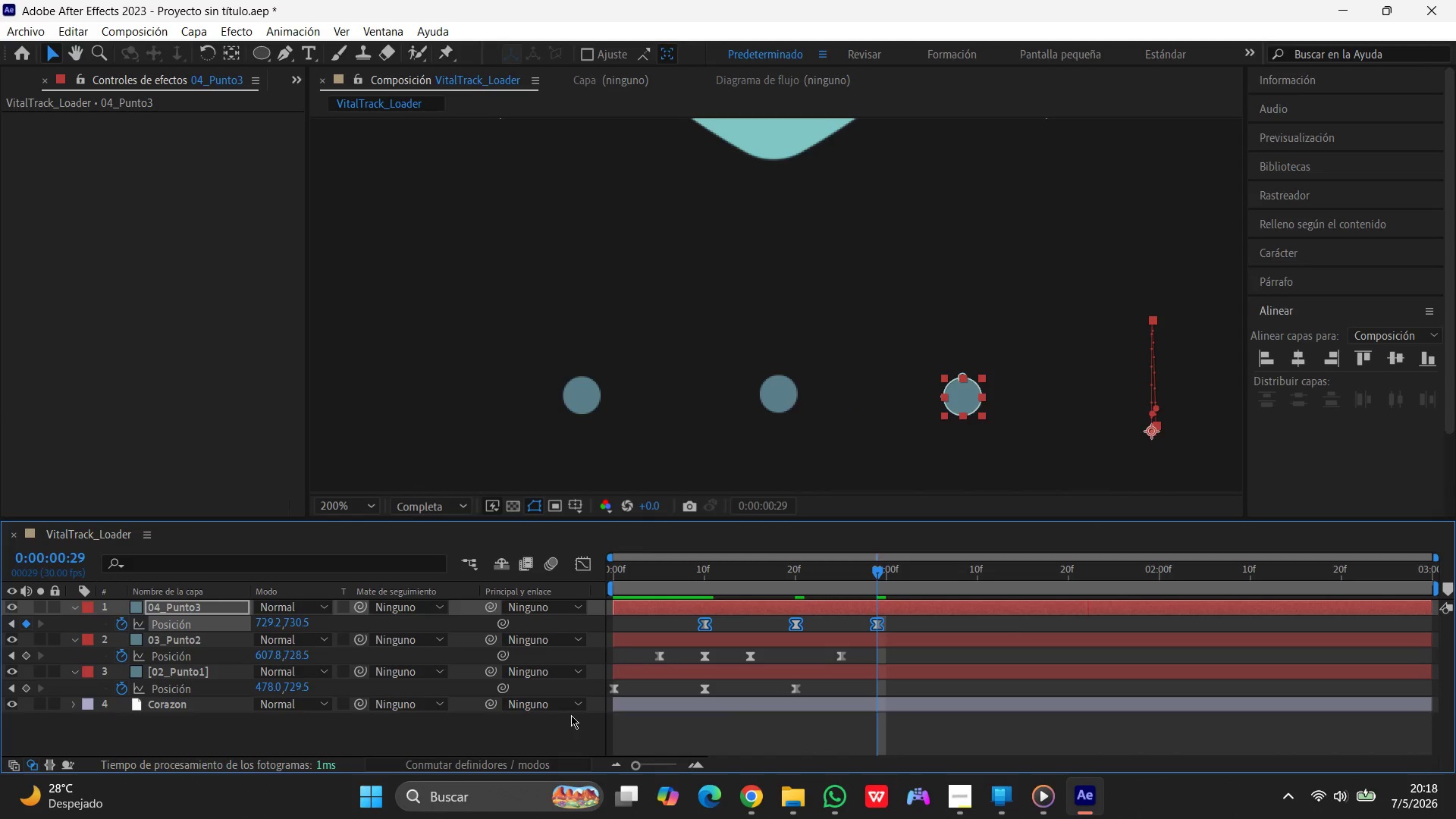 
left_click_drag(start_coordinate=[877, 567], to_coordinate=[394, 582])
 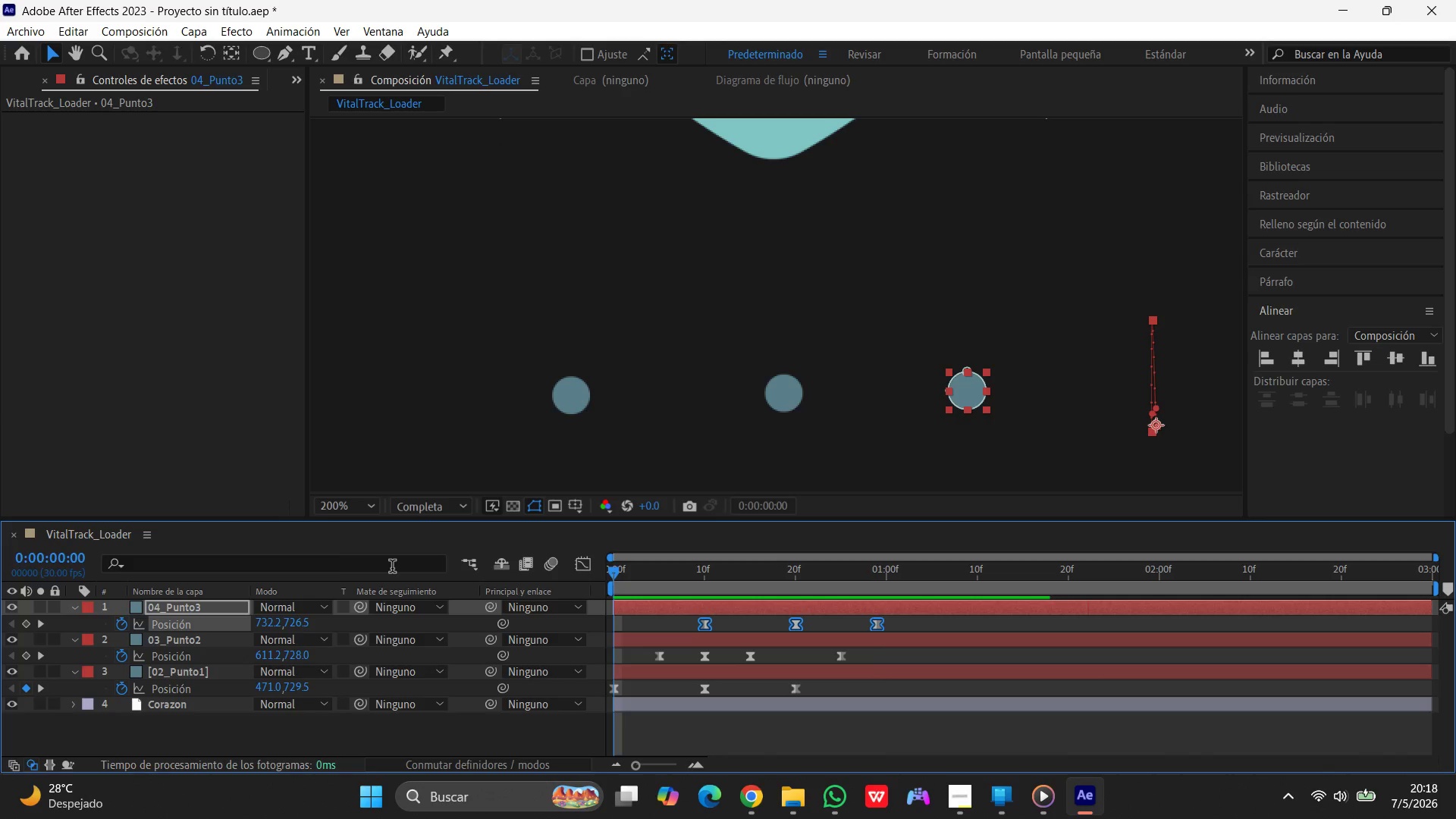 
key(Space)
 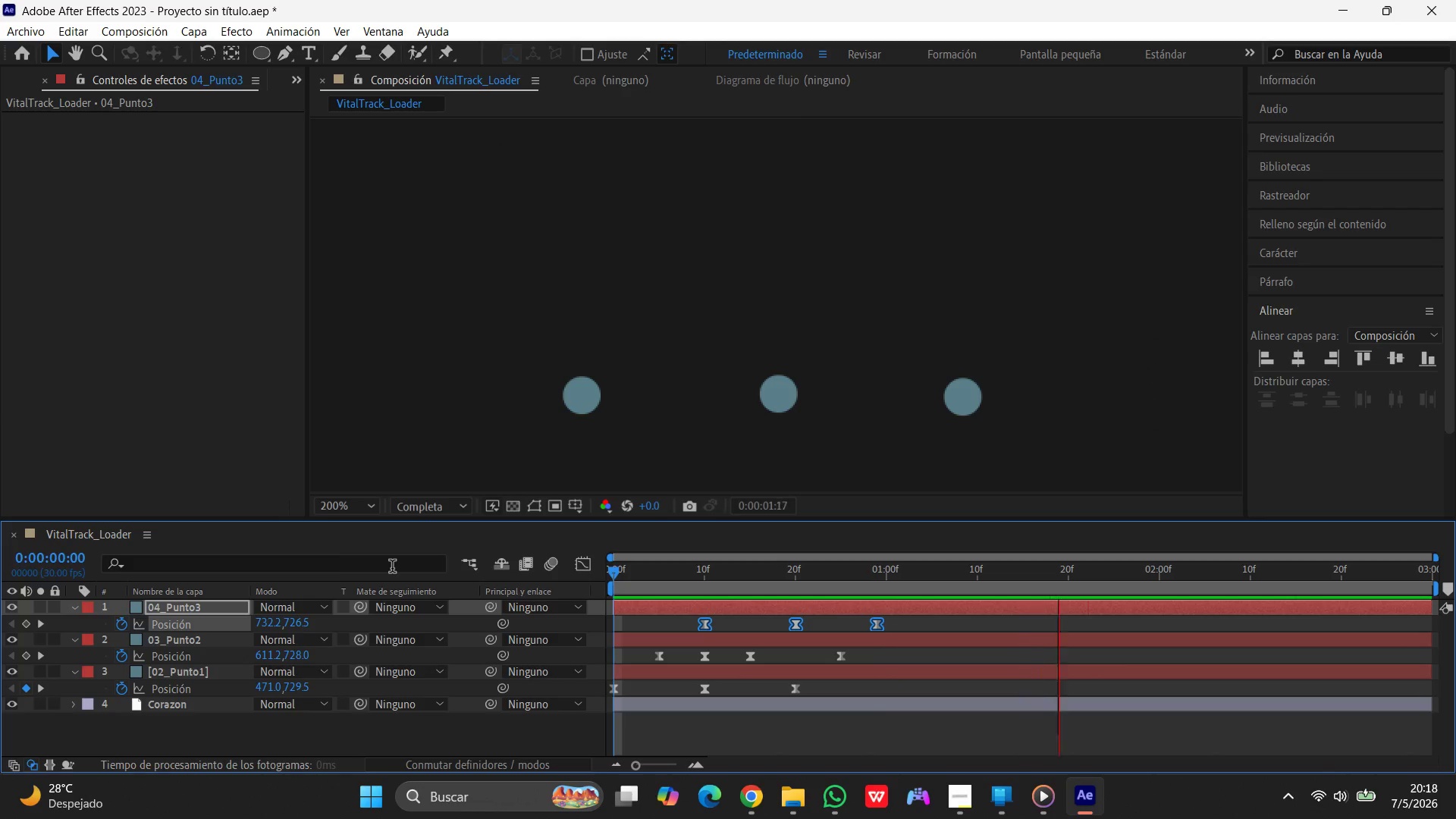 
key(Space)
 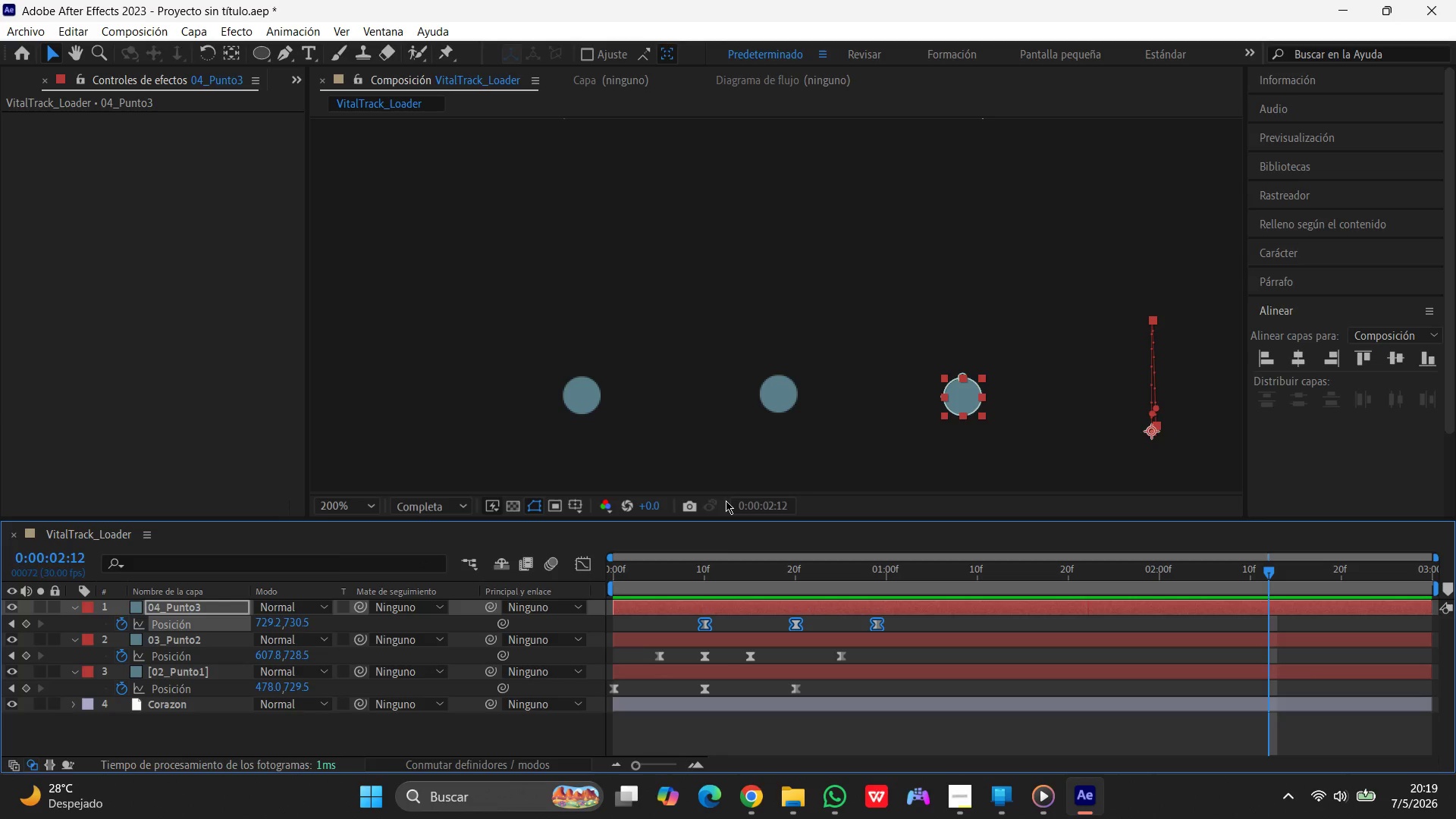 
wait(65.41)
 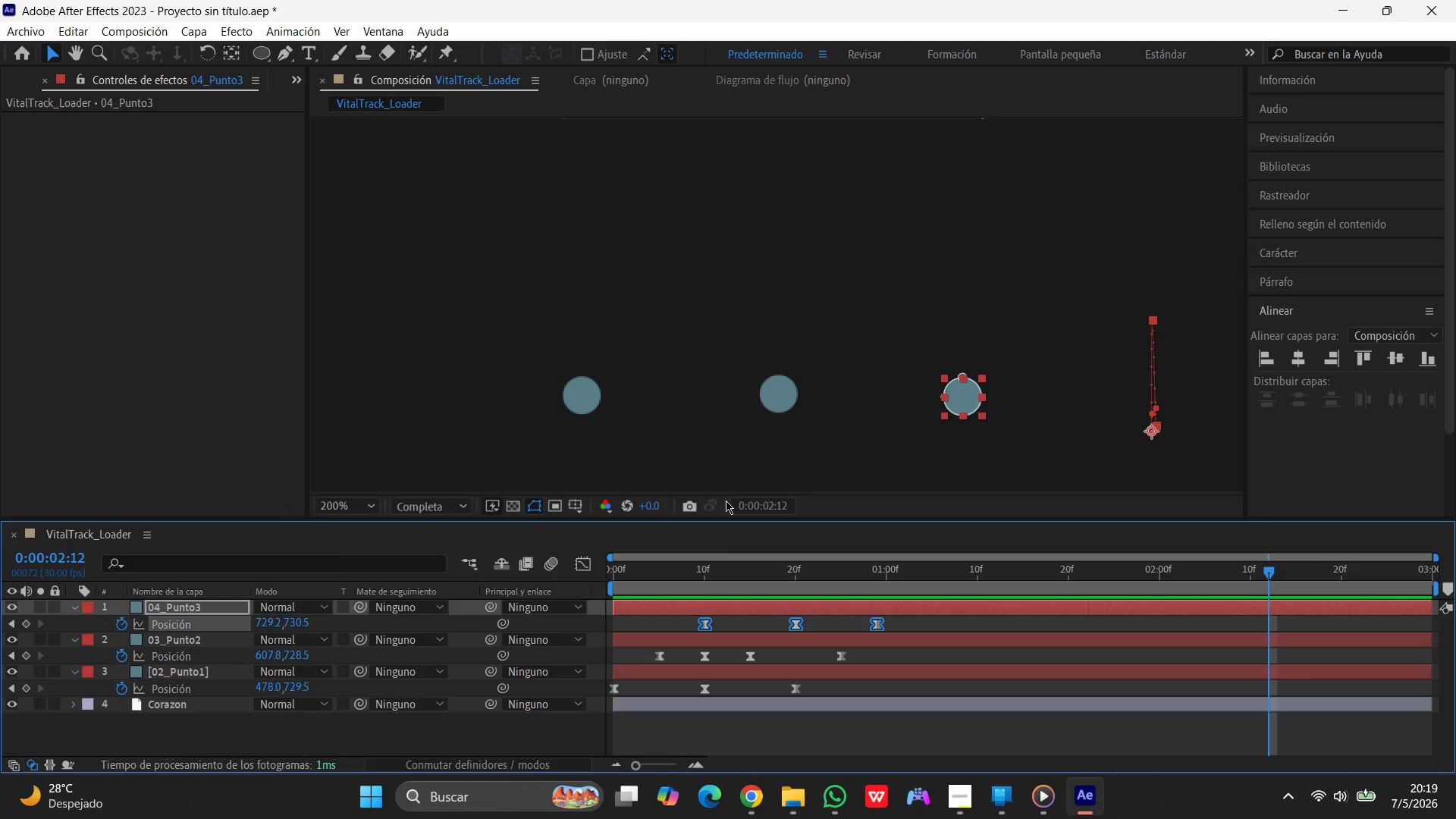 
left_click([965, 817])